 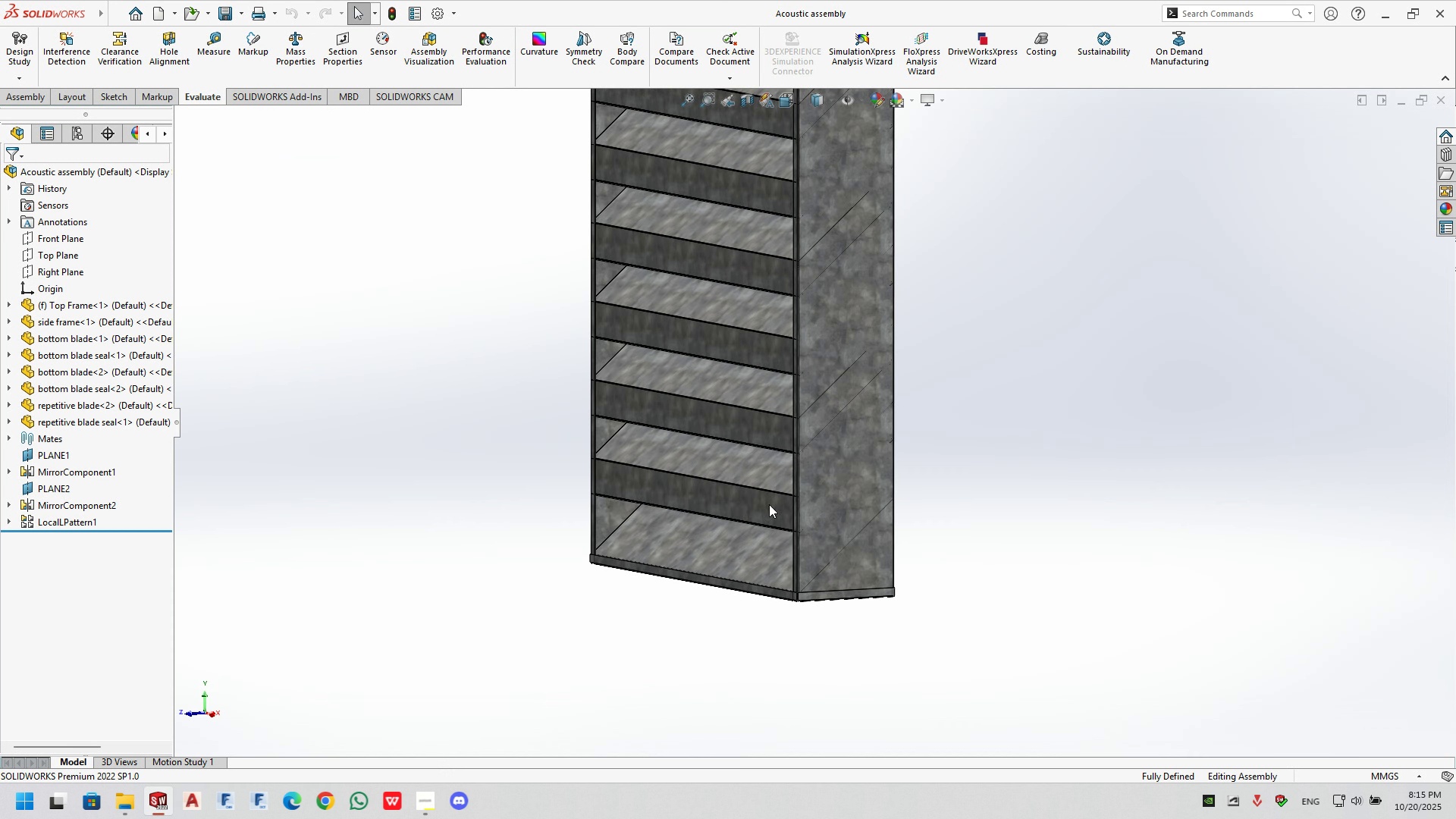 
left_click([770, 504])
 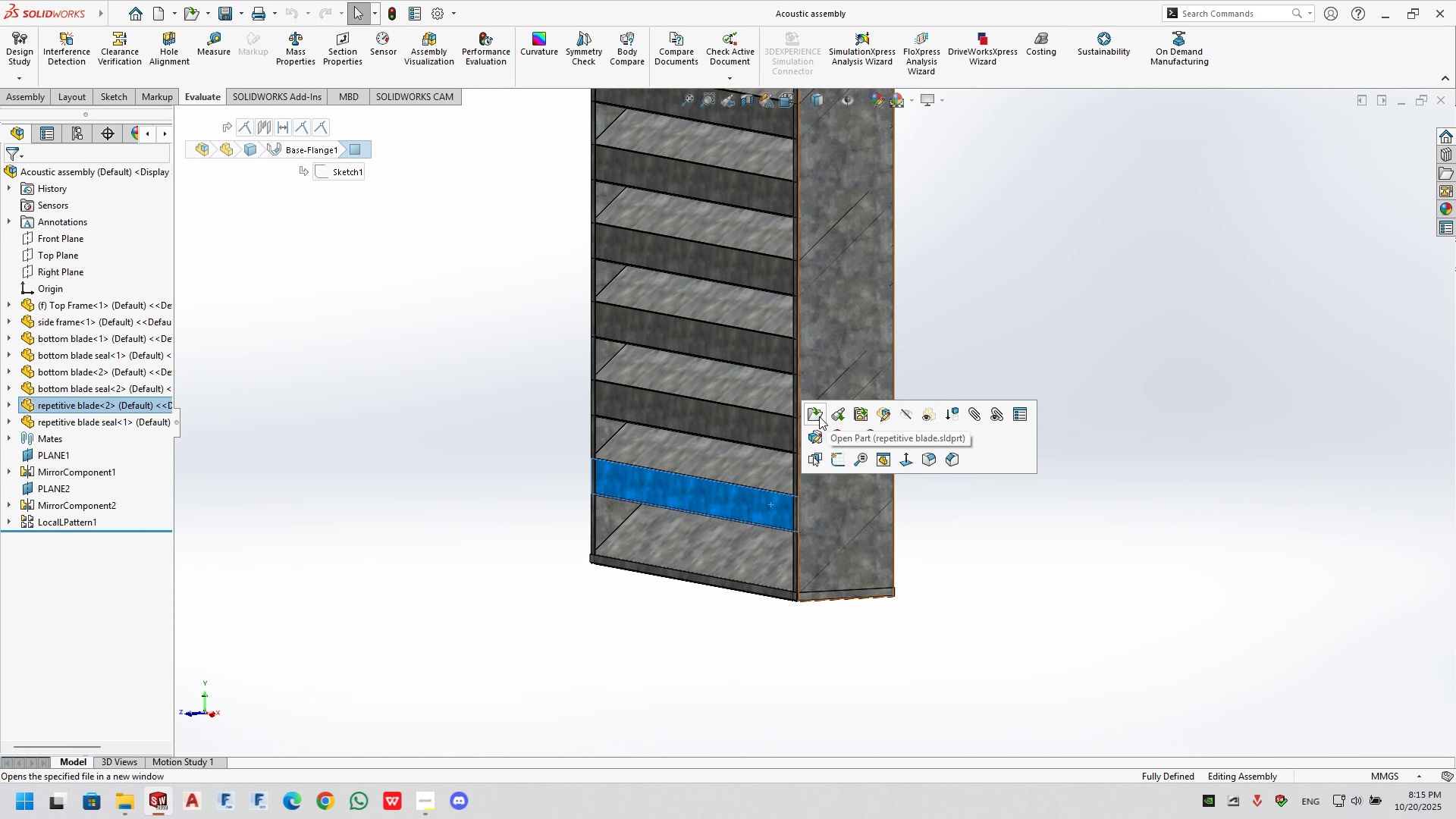 
left_click([819, 416])
 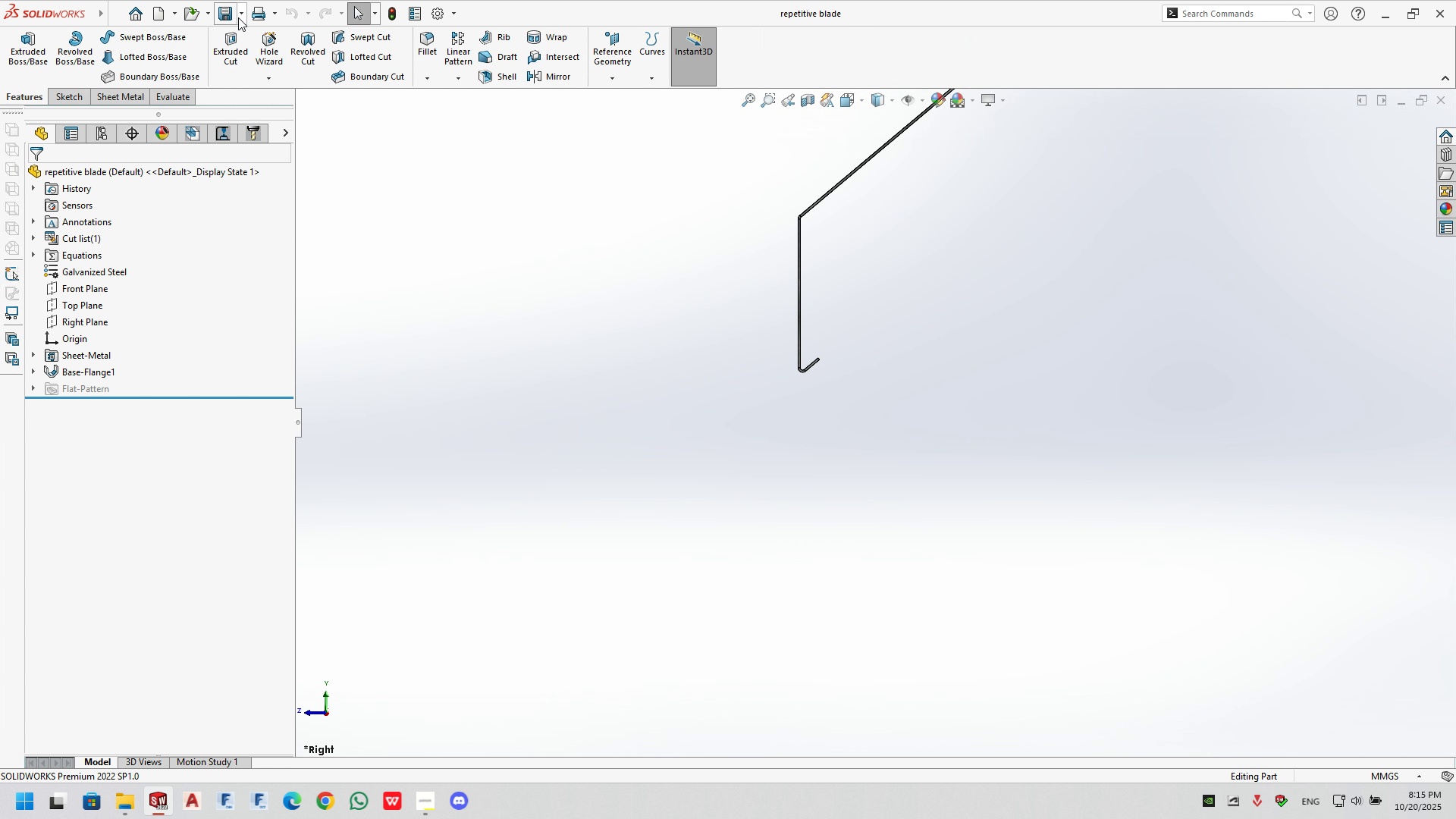 
left_click([180, 21])
 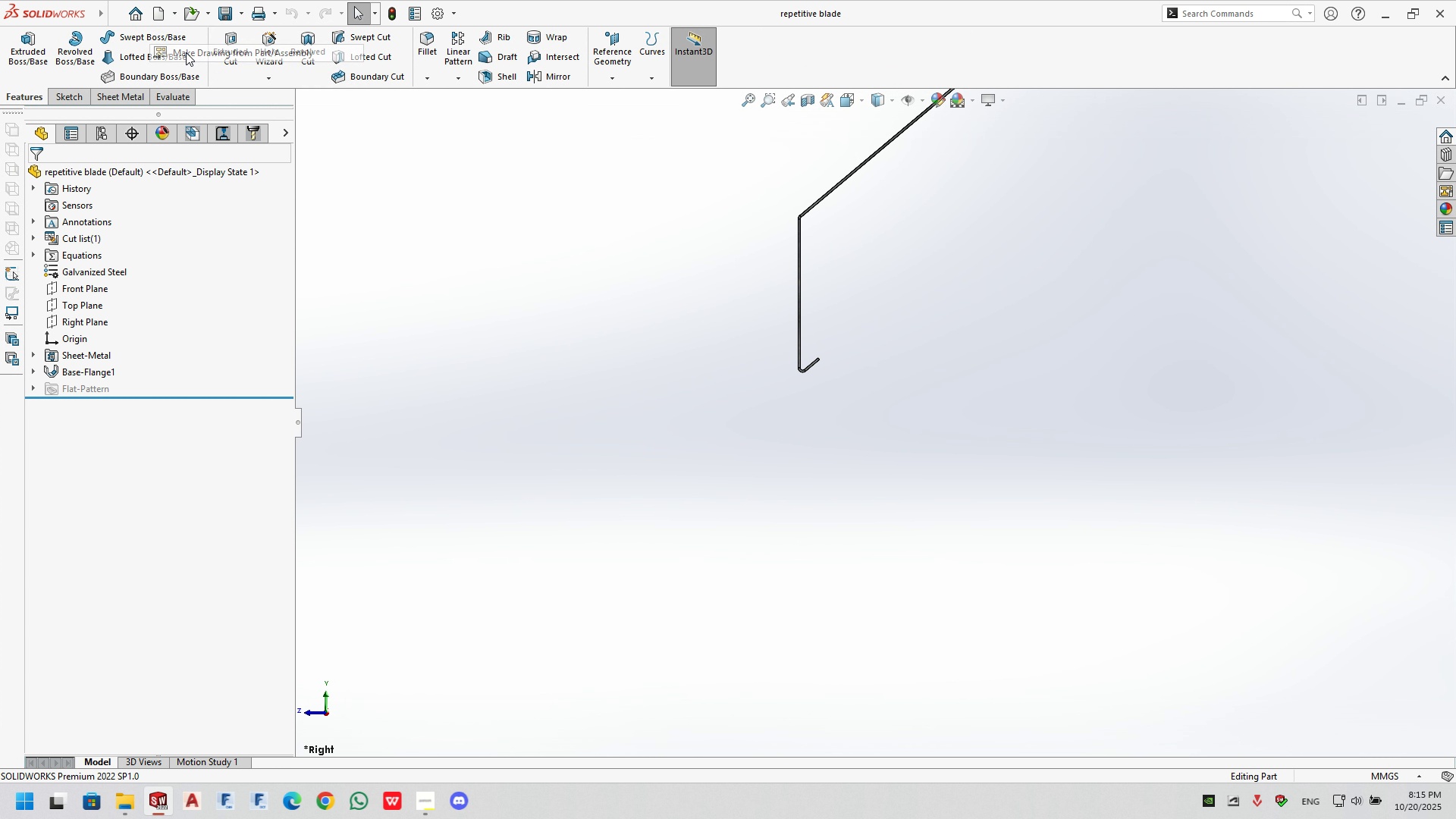 
left_click([186, 52])
 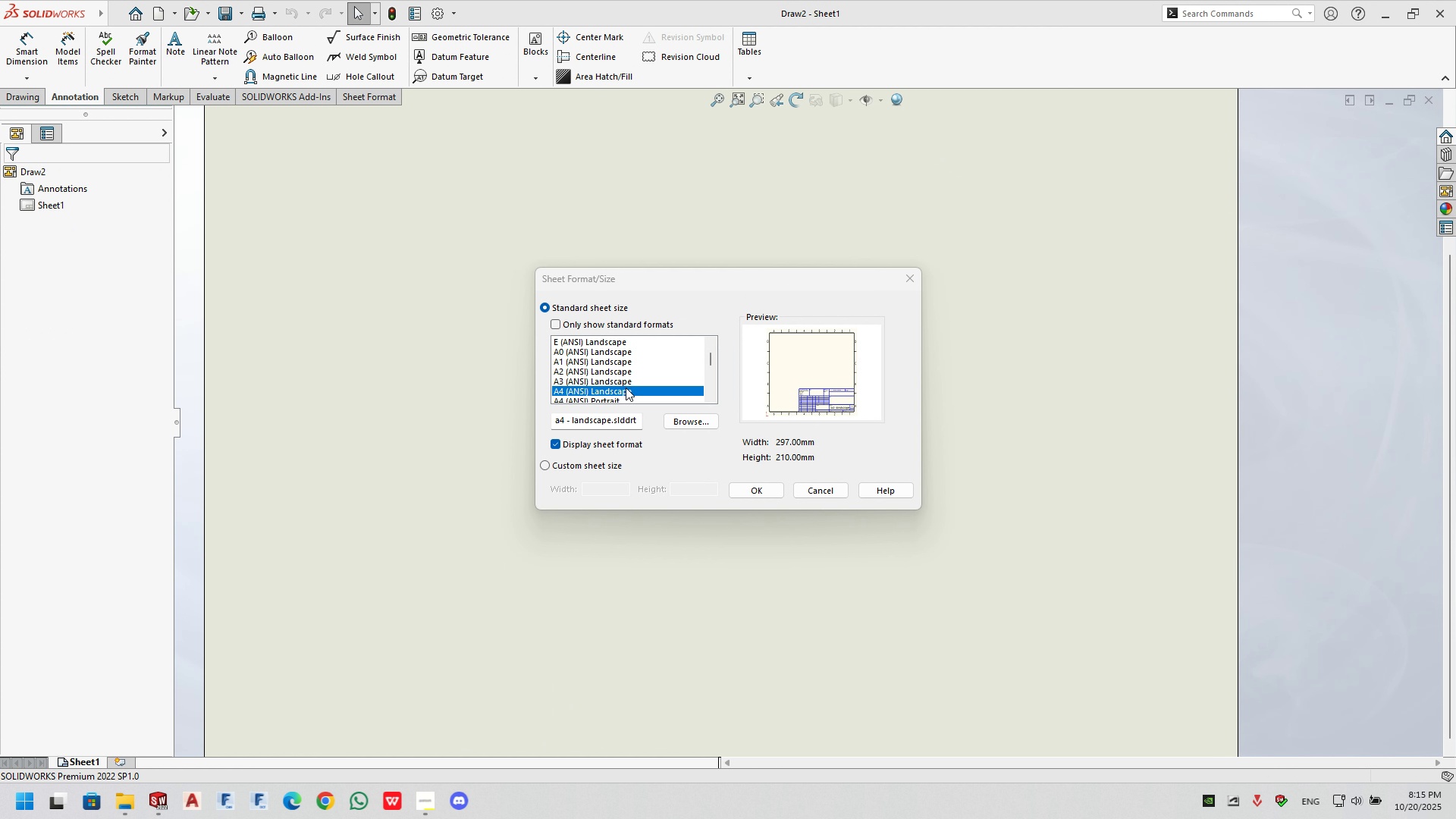 
double_click([626, 388])
 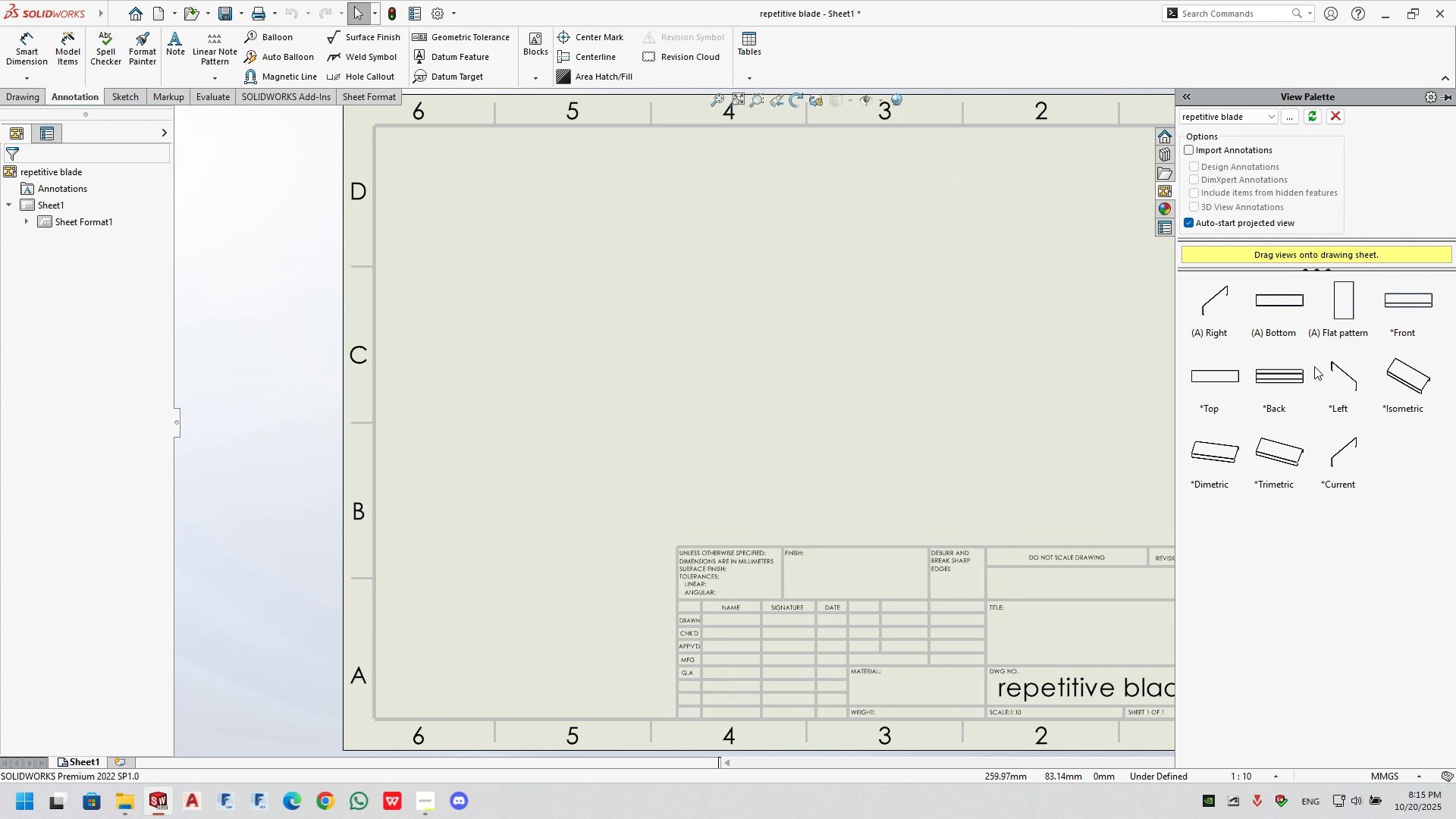 
left_click_drag(start_coordinate=[1210, 301], to_coordinate=[1009, 295])
 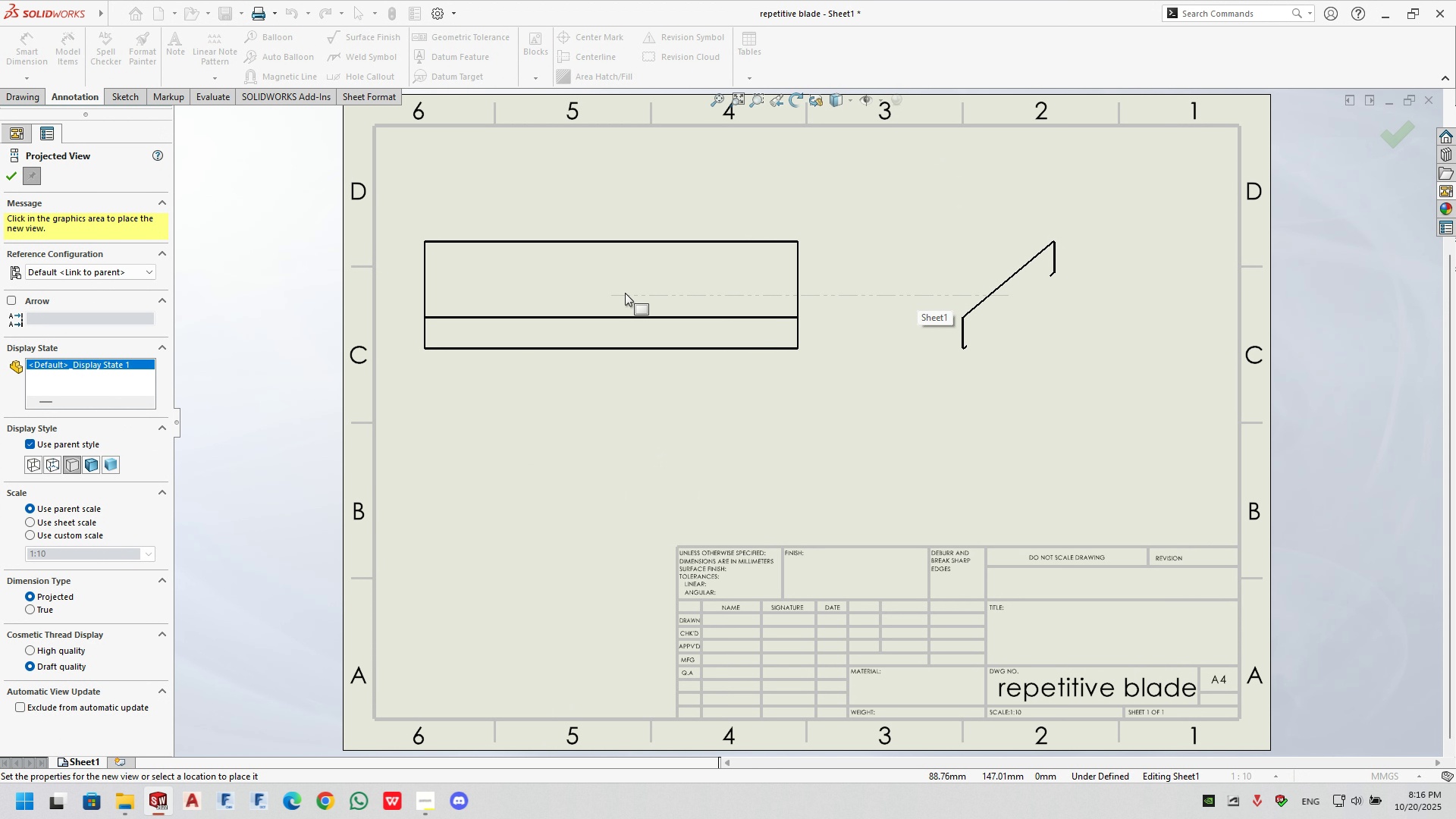 
left_click([668, 297])
 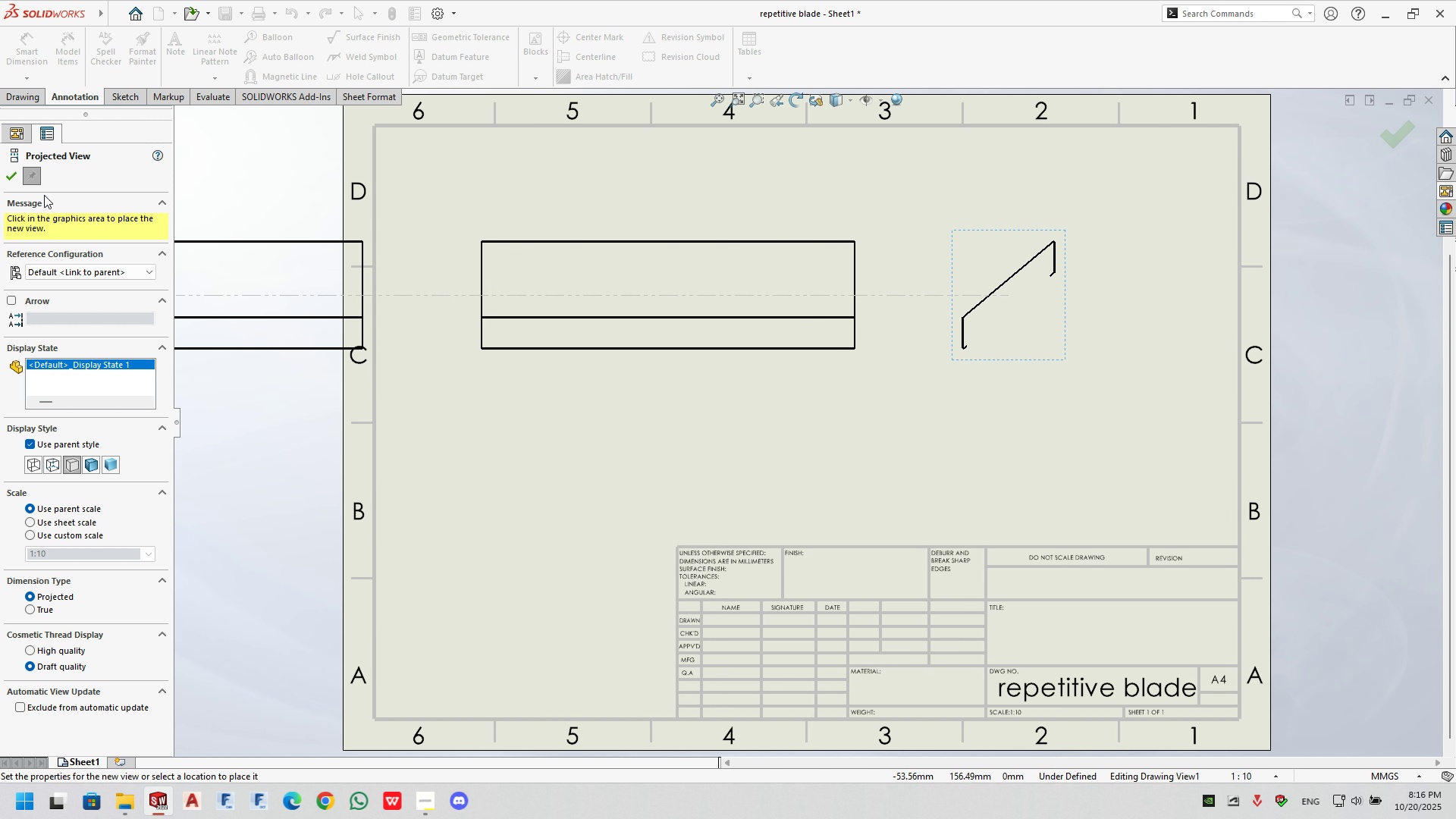 
left_click([14, 173])
 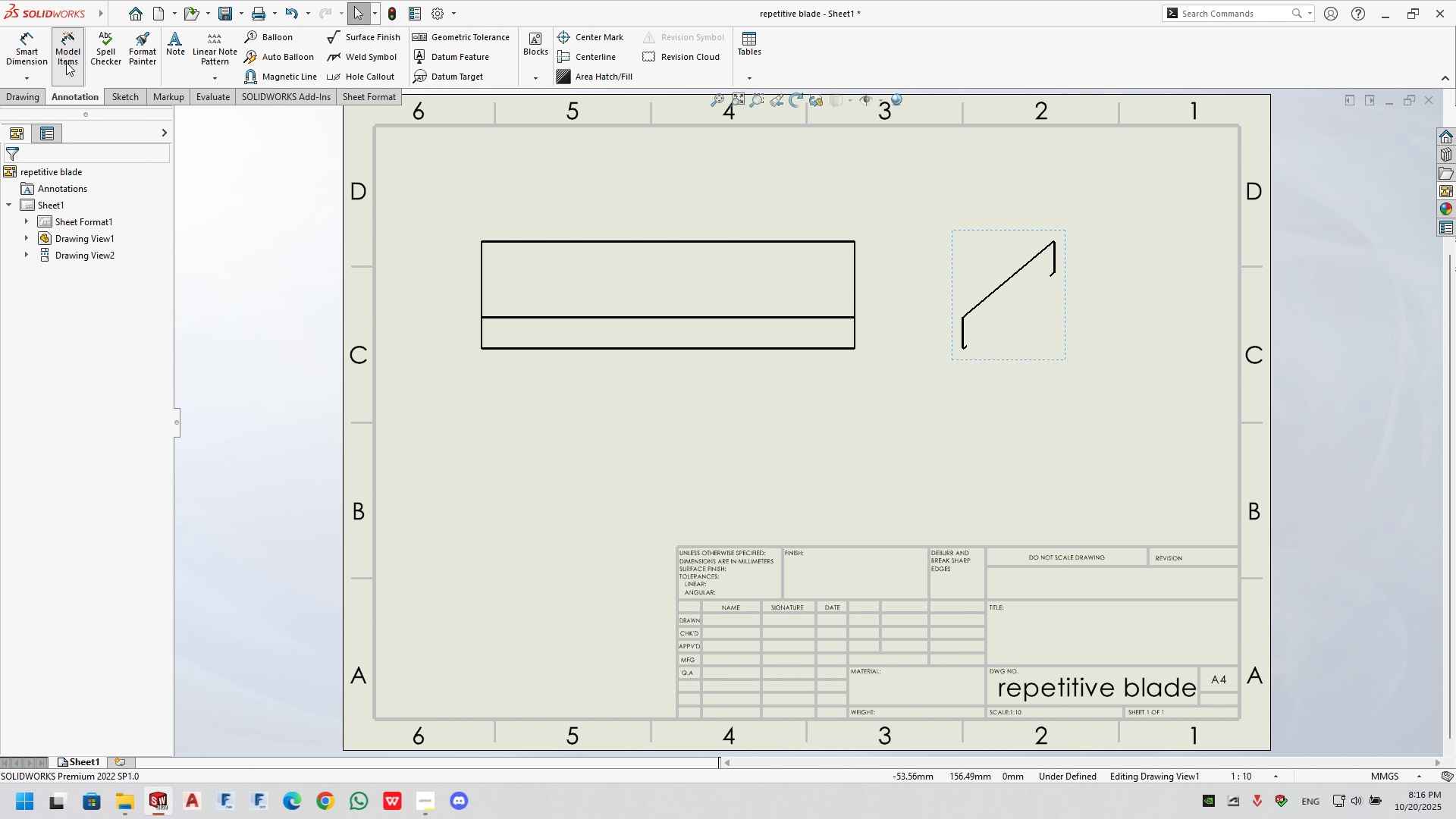 
left_click([66, 62])
 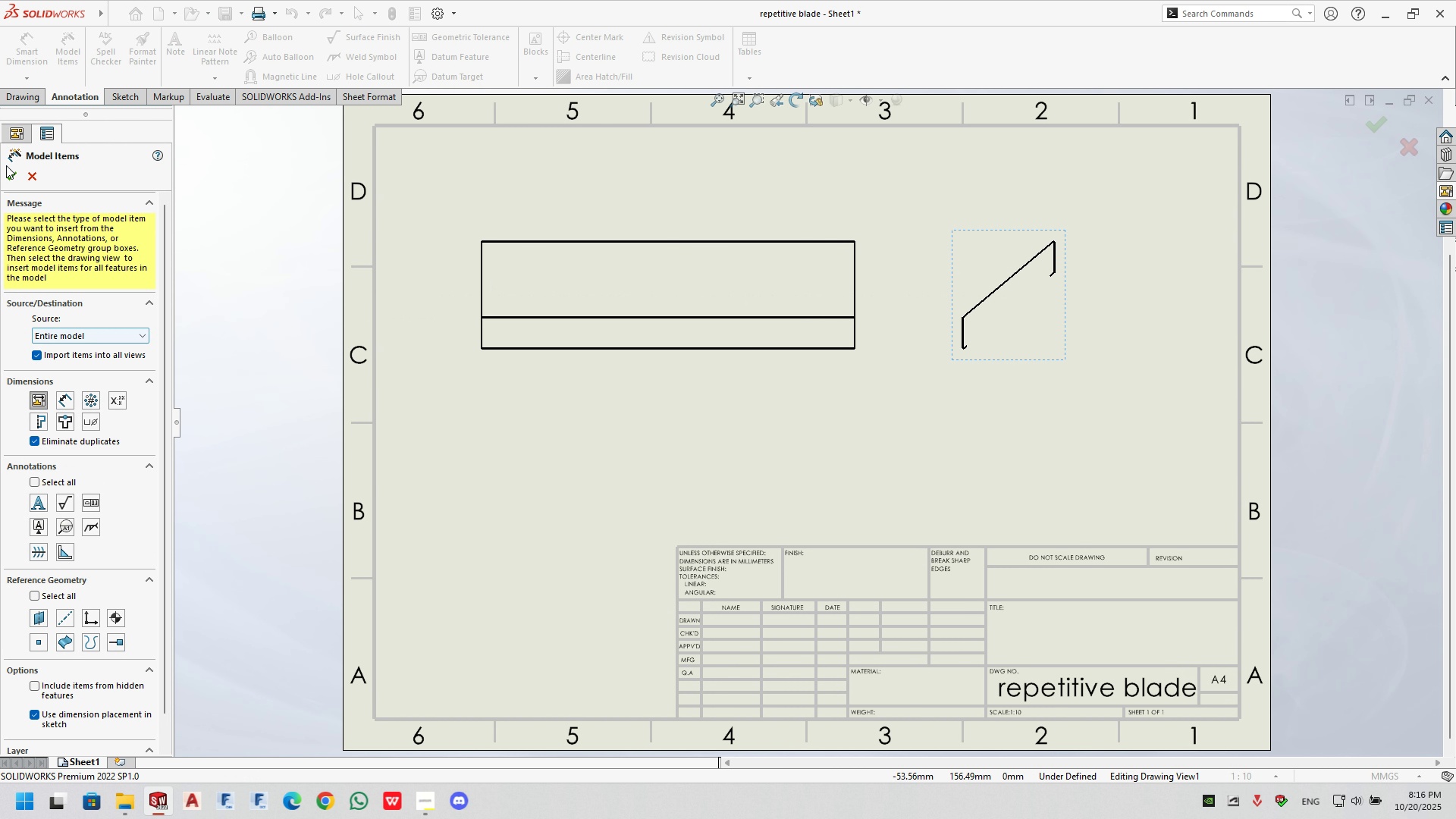 
left_click([6, 175])
 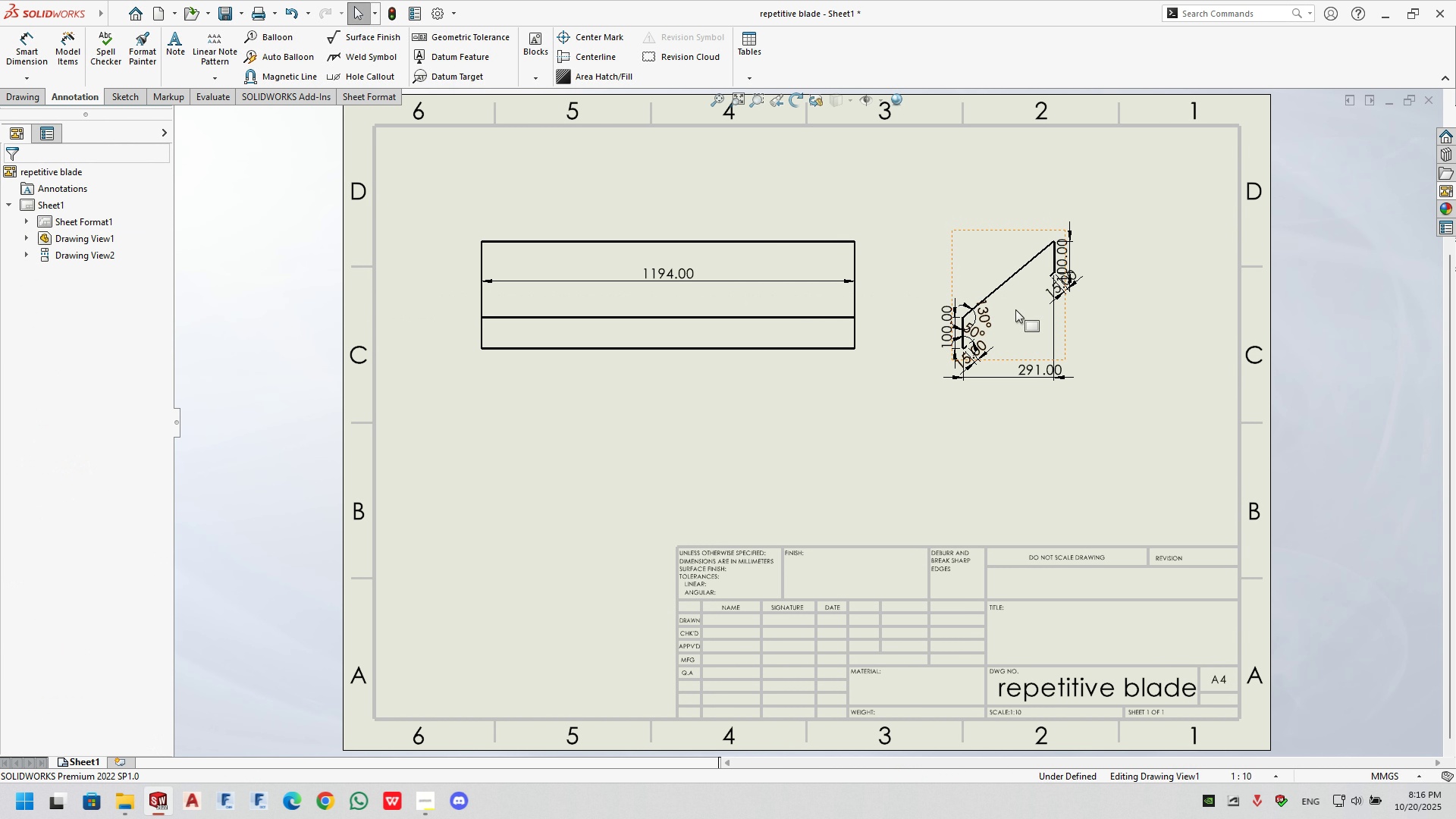 
scroll: coordinate [975, 426], scroll_direction: down, amount: 7.0
 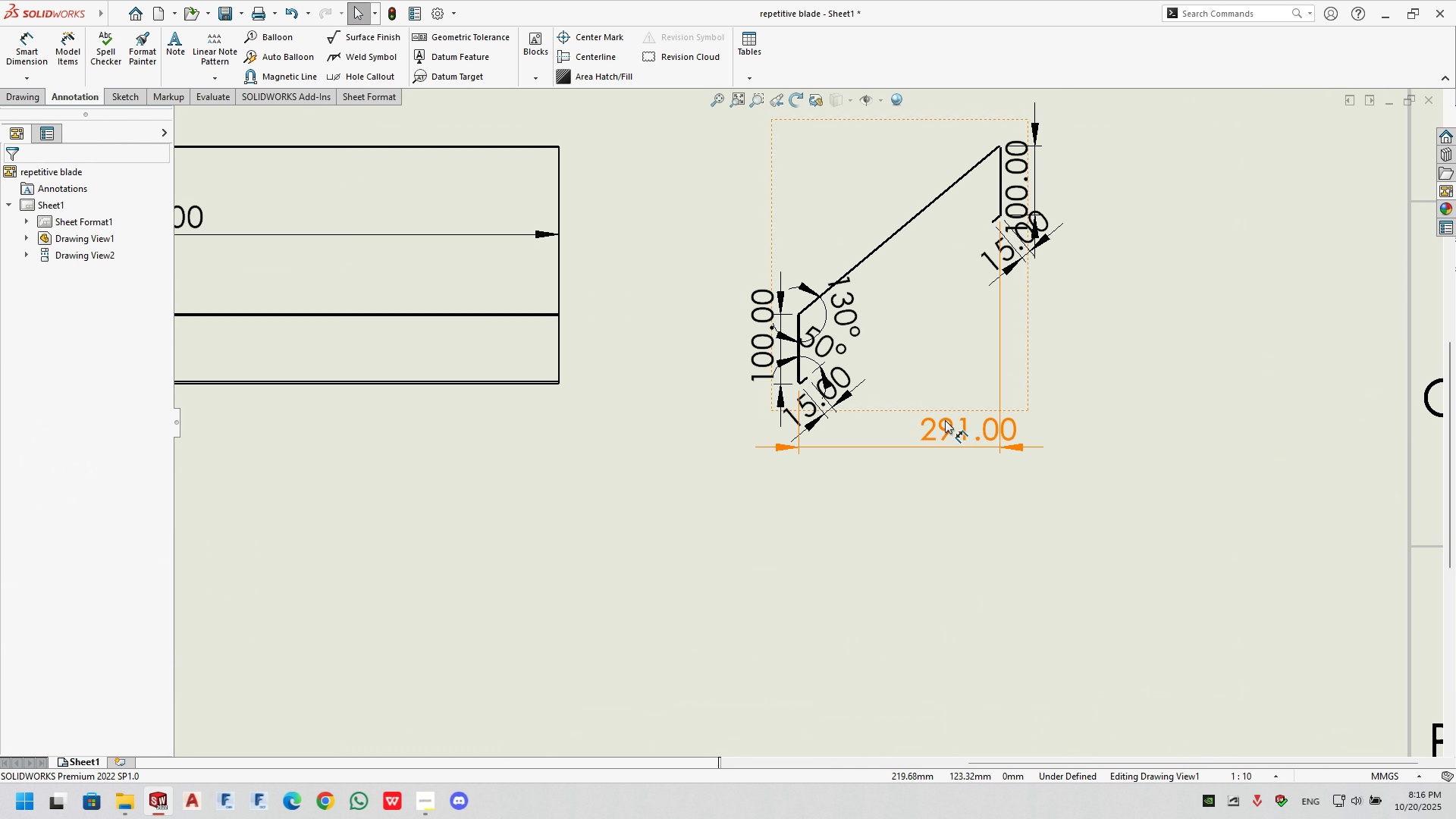 
left_click_drag(start_coordinate=[945, 420], to_coordinate=[934, 513])
 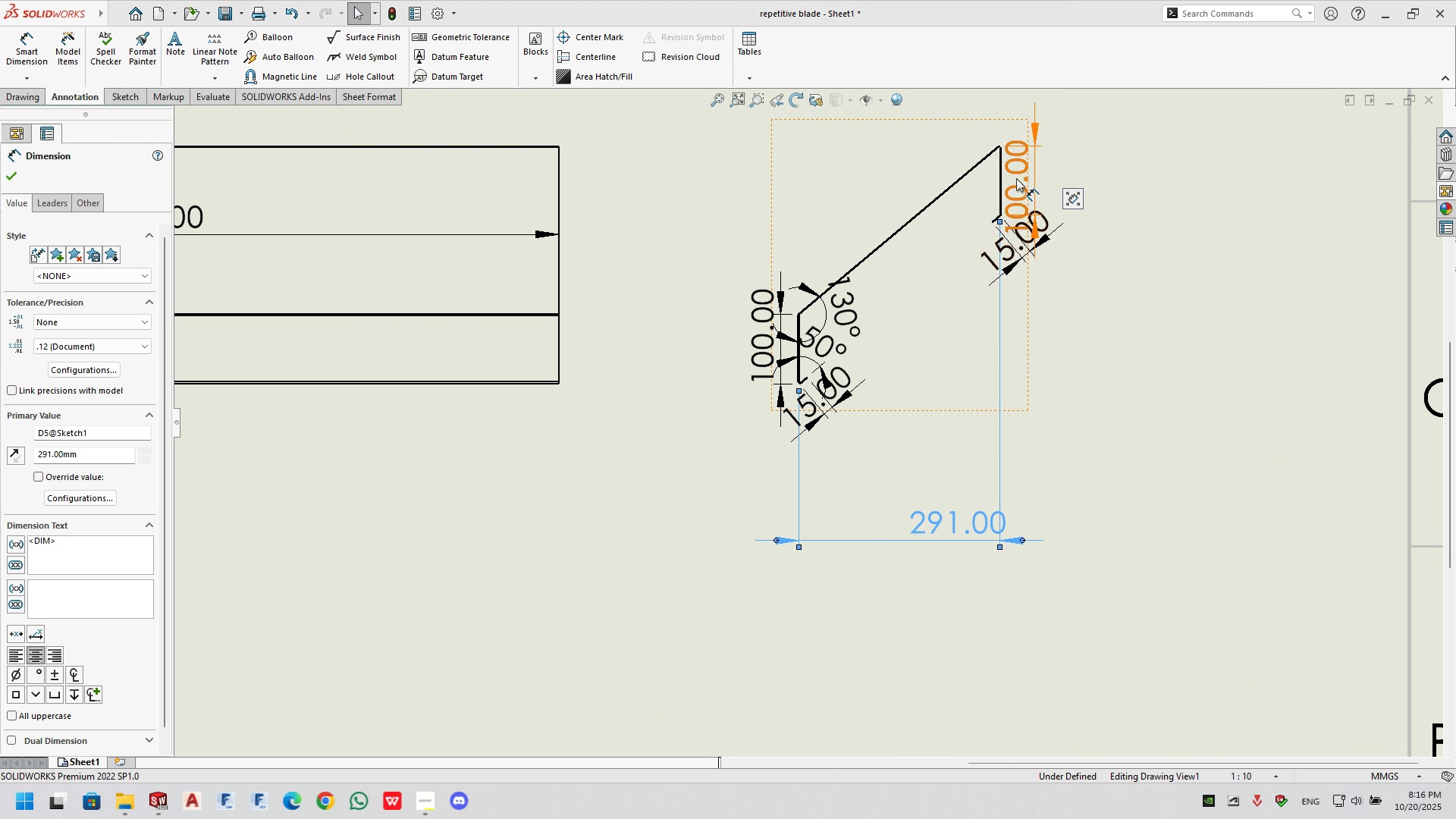 
left_click_drag(start_coordinate=[1016, 177], to_coordinate=[1131, 144])
 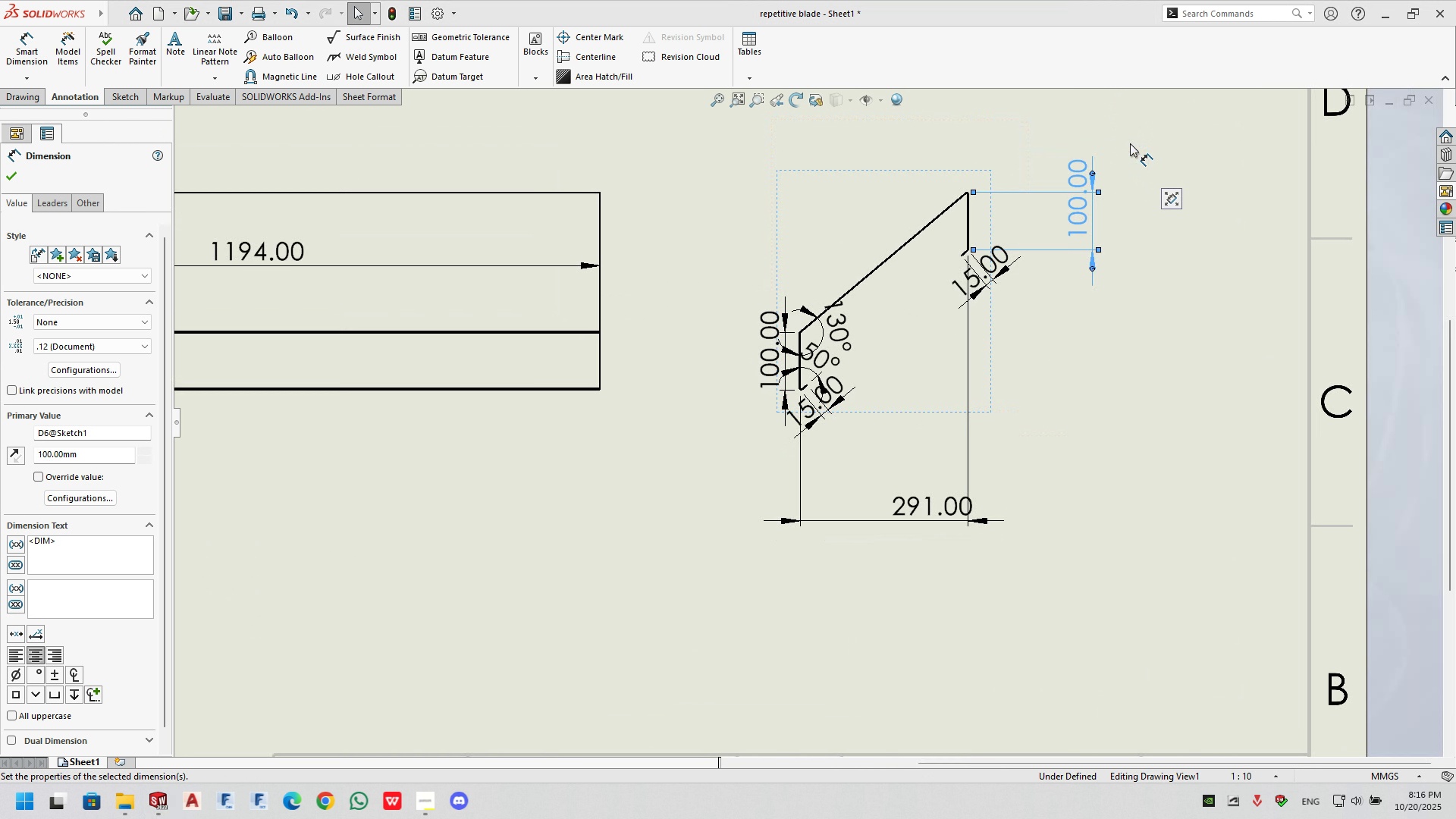 
scroll: coordinate [1047, 170], scroll_direction: up, amount: 4.0
 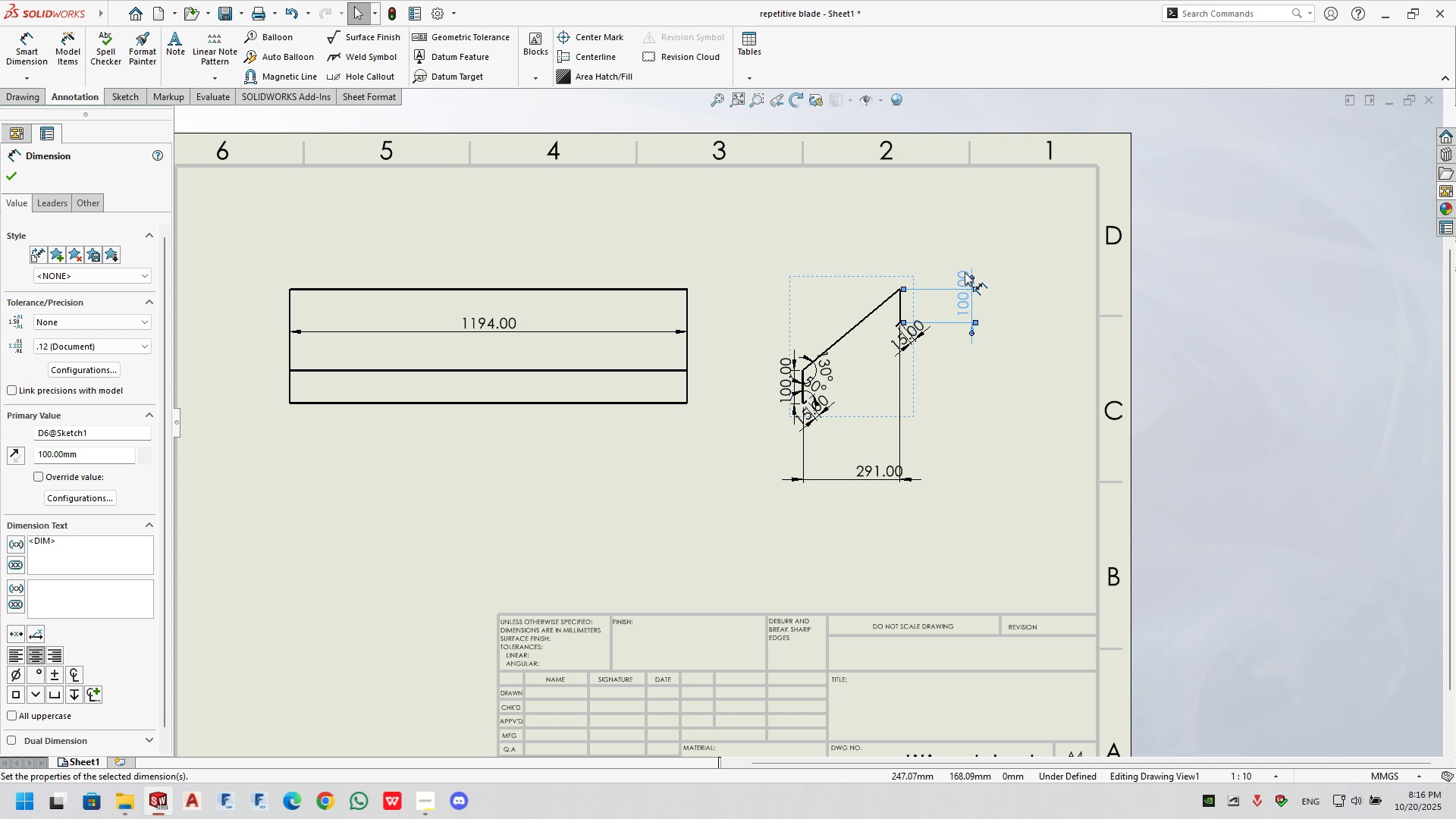 
left_click_drag(start_coordinate=[965, 272], to_coordinate=[968, 237])
 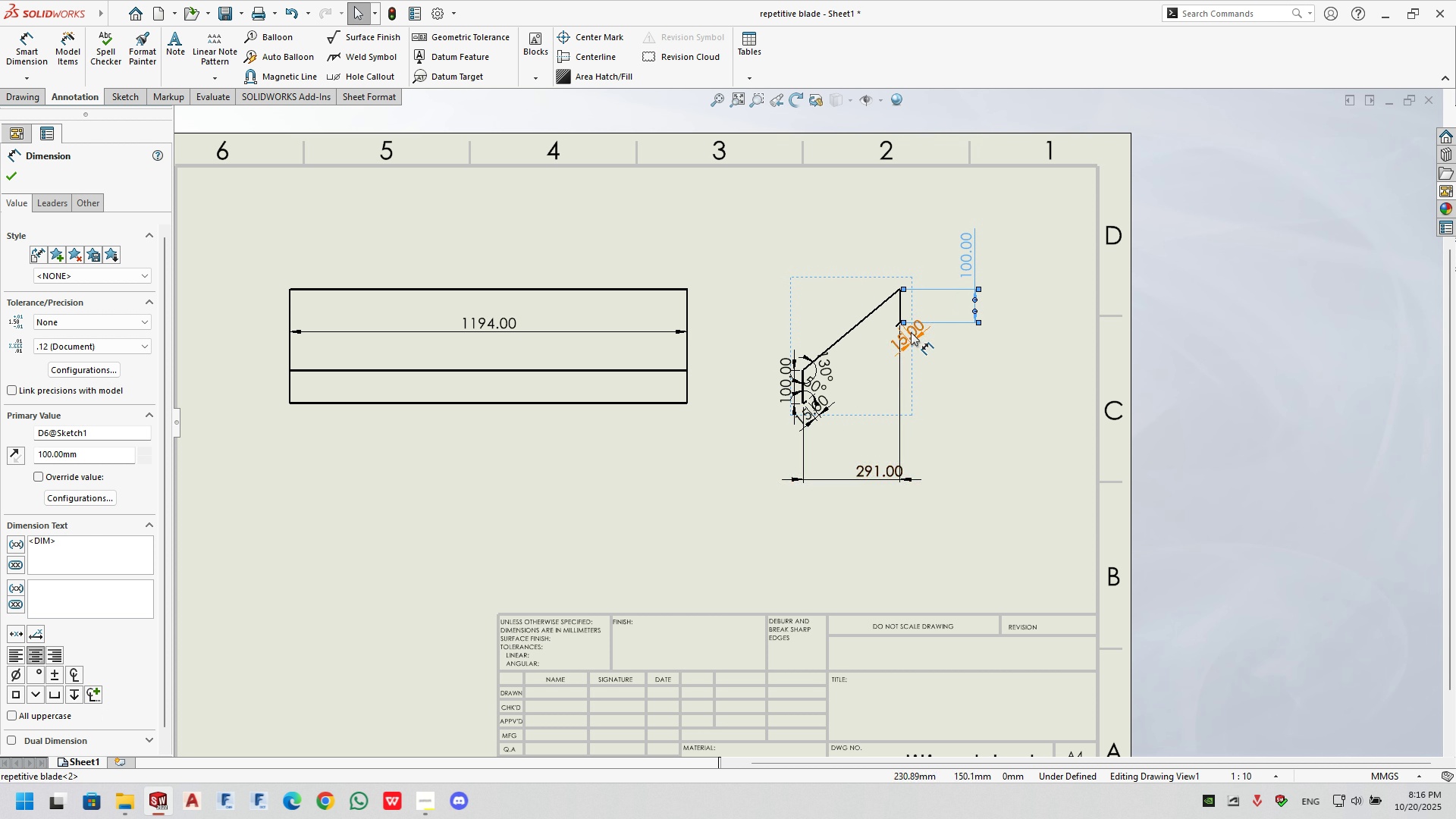 
left_click_drag(start_coordinate=[911, 332], to_coordinate=[959, 352])
 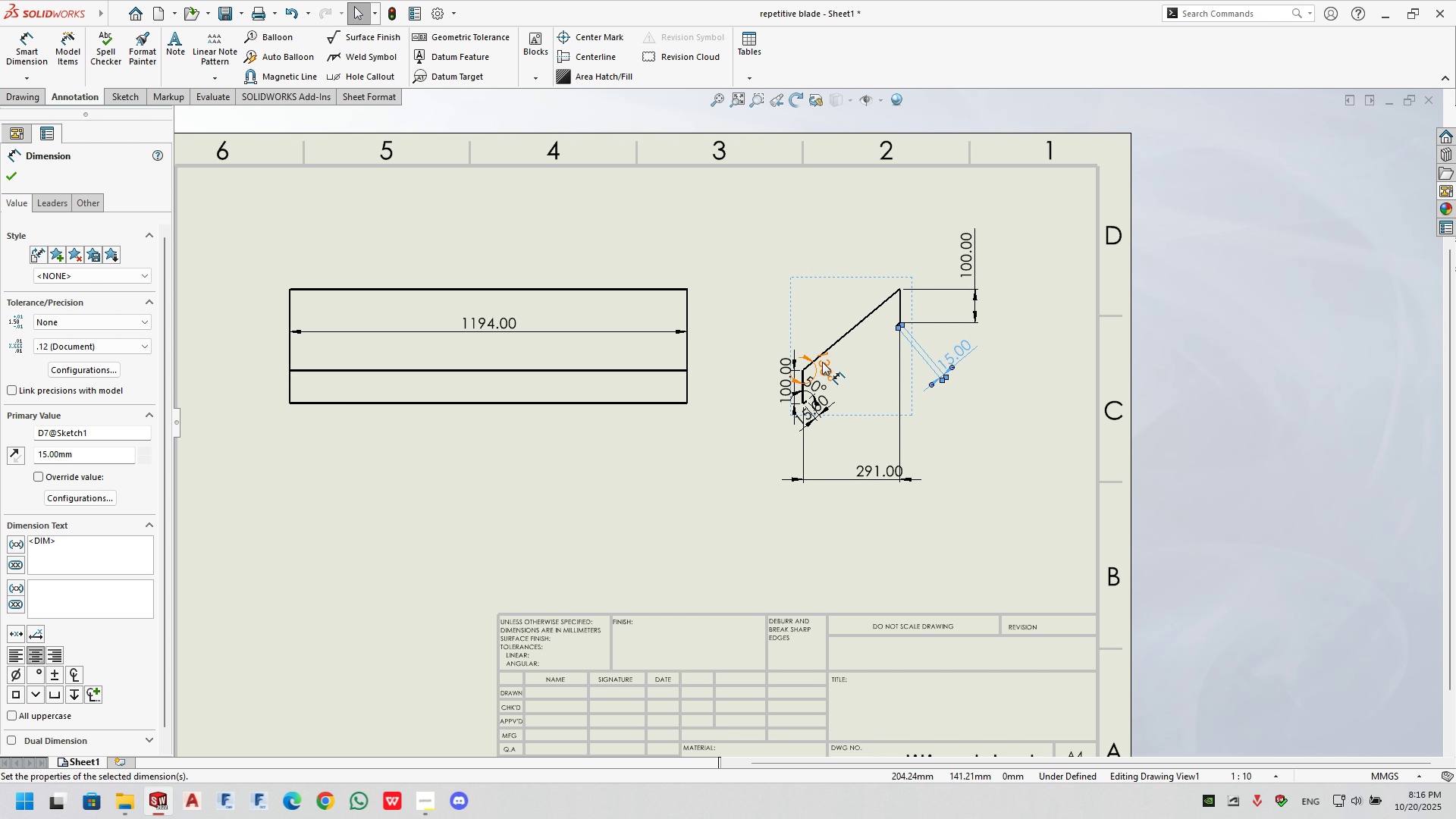 
scroll: coordinate [814, 378], scroll_direction: down, amount: 5.0
 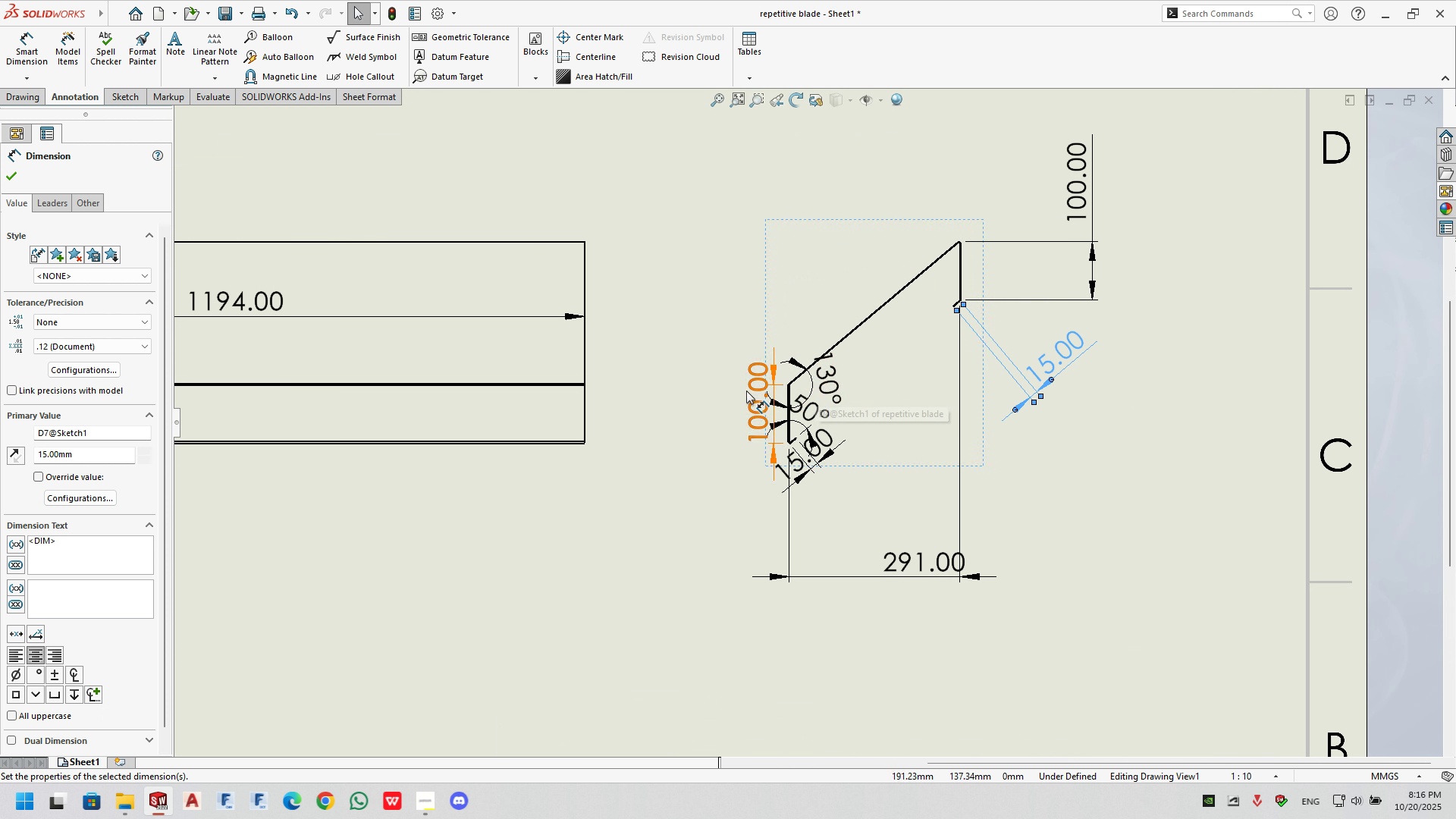 
left_click_drag(start_coordinate=[751, 387], to_coordinate=[714, 322])
 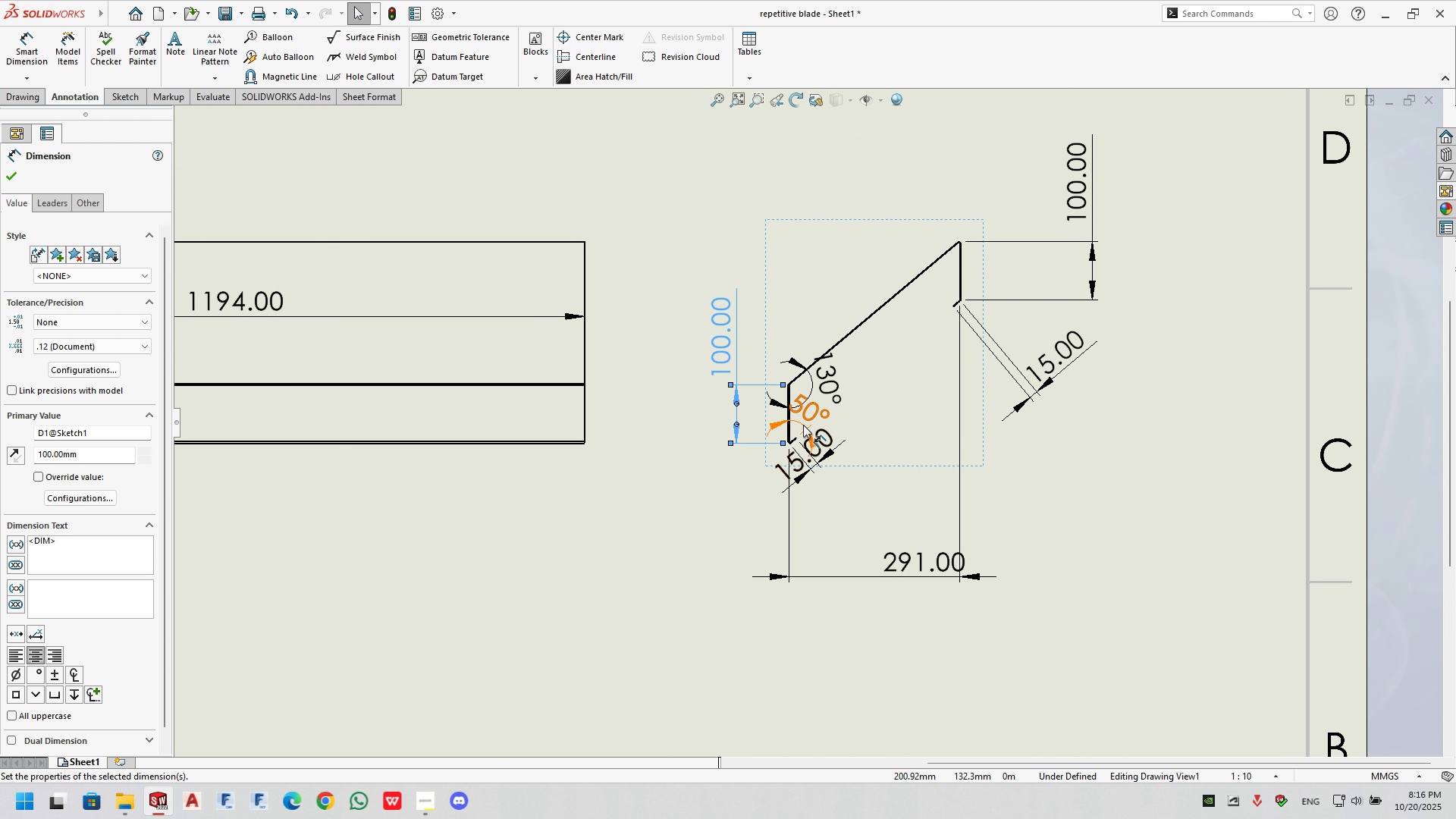 
left_click_drag(start_coordinate=[822, 450], to_coordinate=[780, 494])
 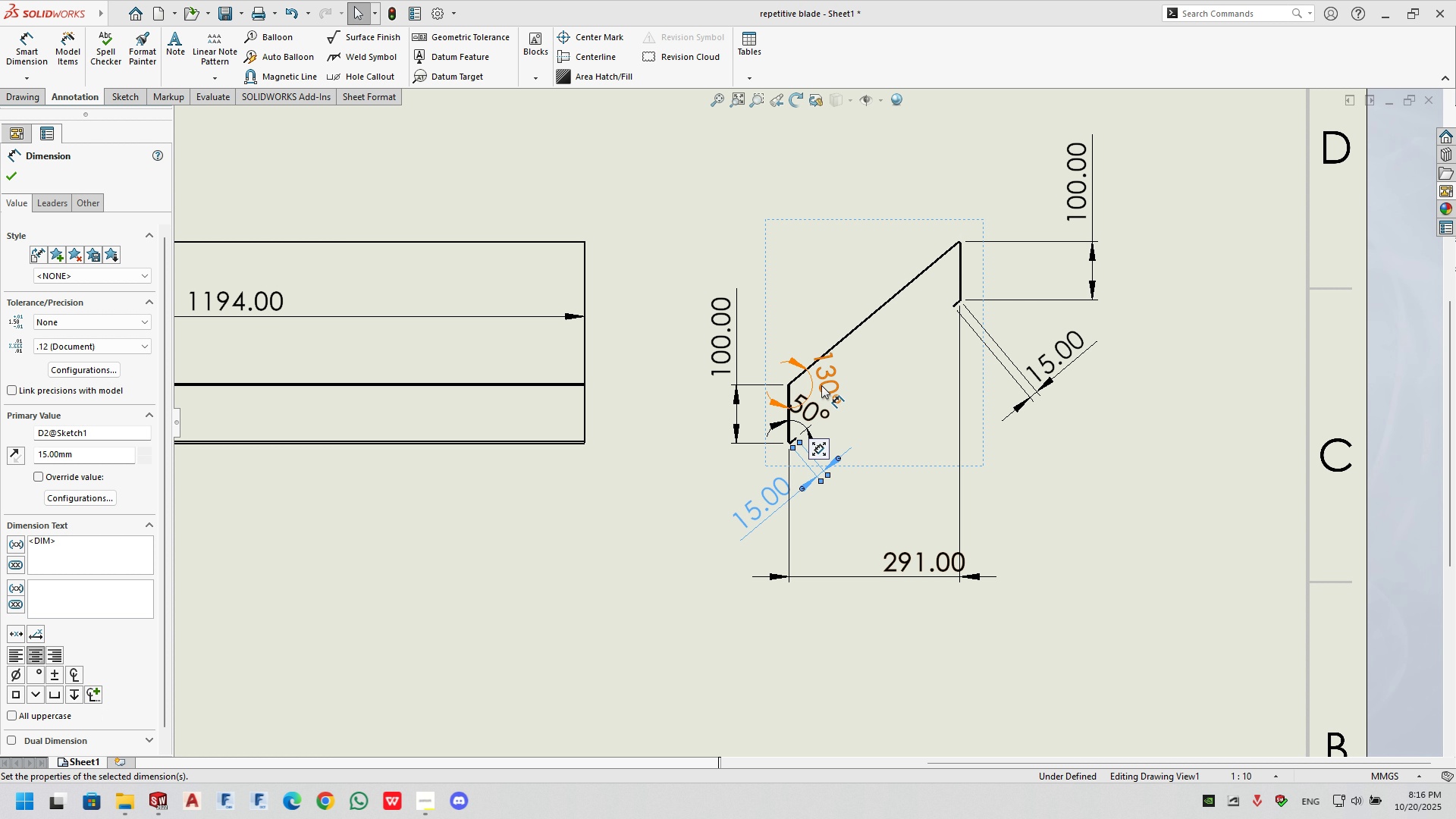 
left_click_drag(start_coordinate=[821, 385], to_coordinate=[843, 375])
 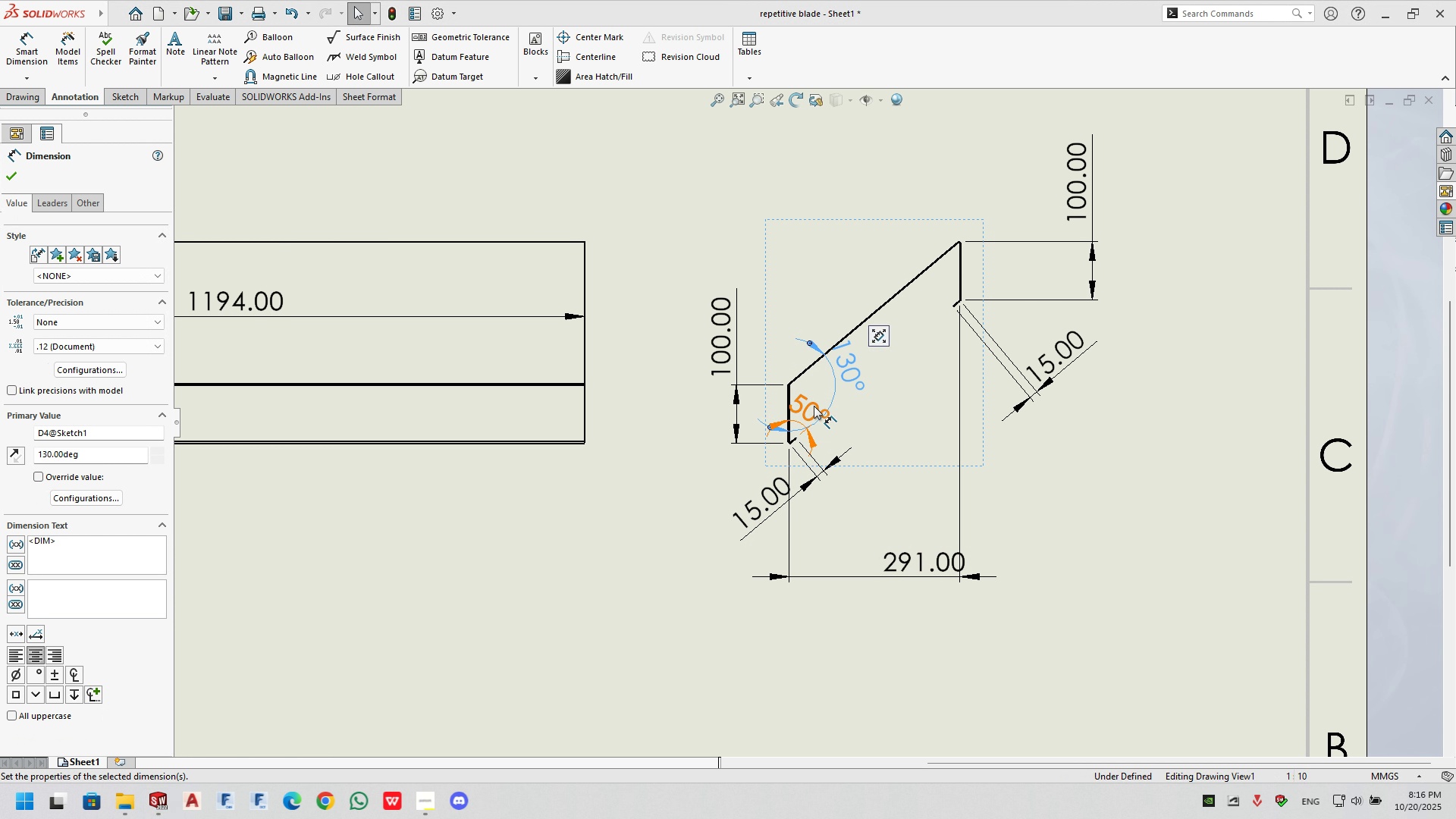 
left_click([814, 406])
 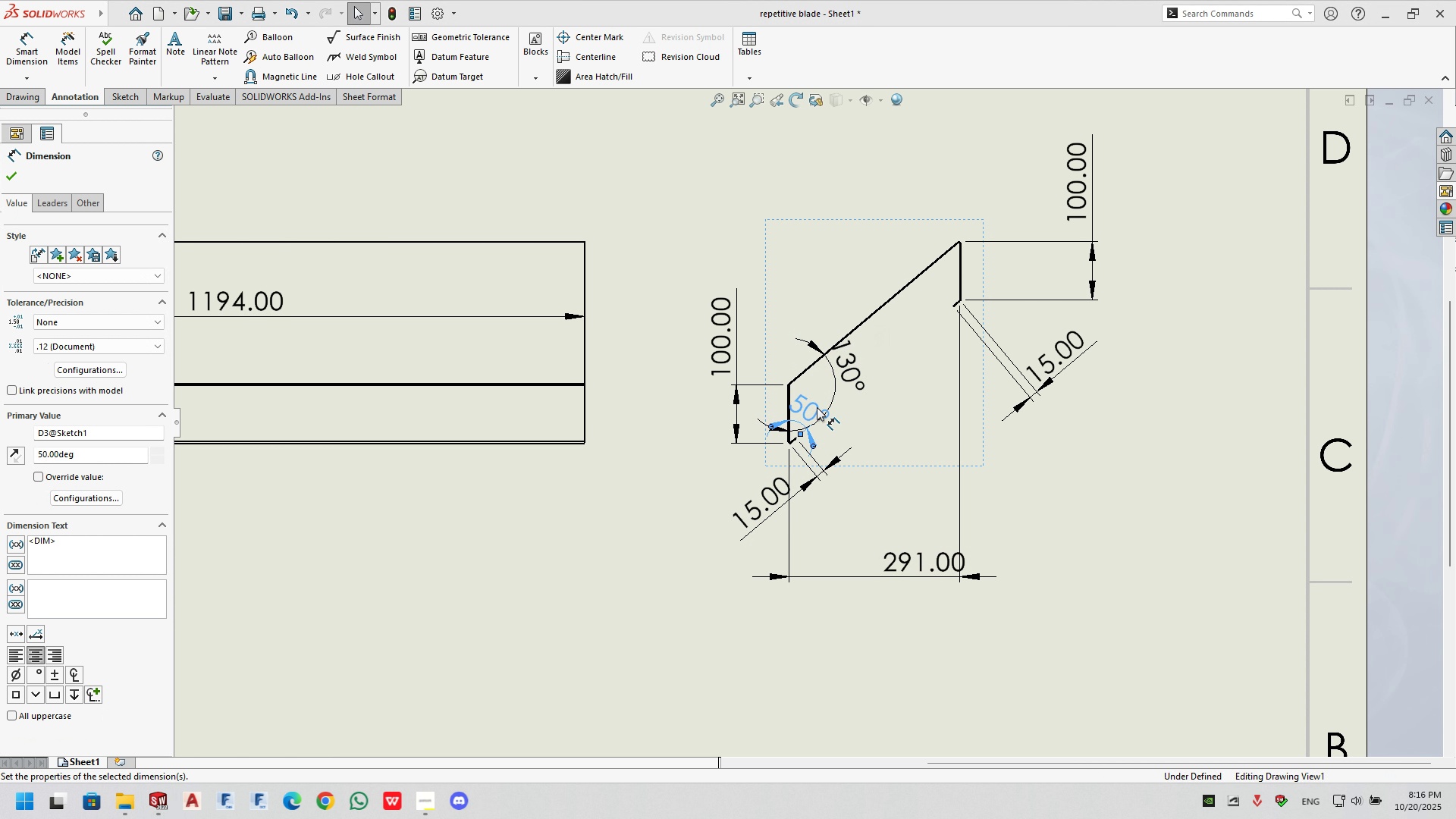 
key(Delete)
 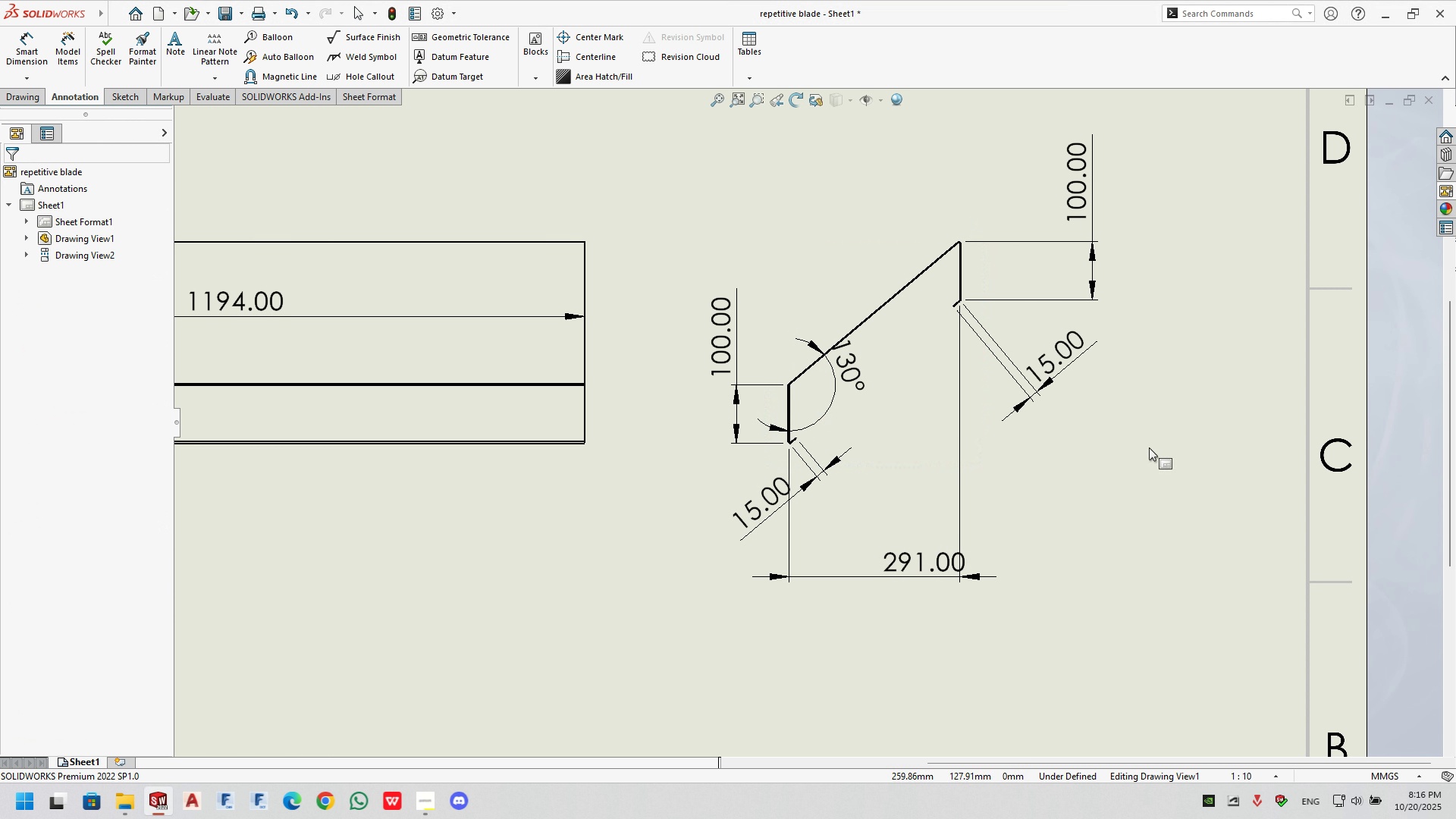 
double_click([1149, 447])
 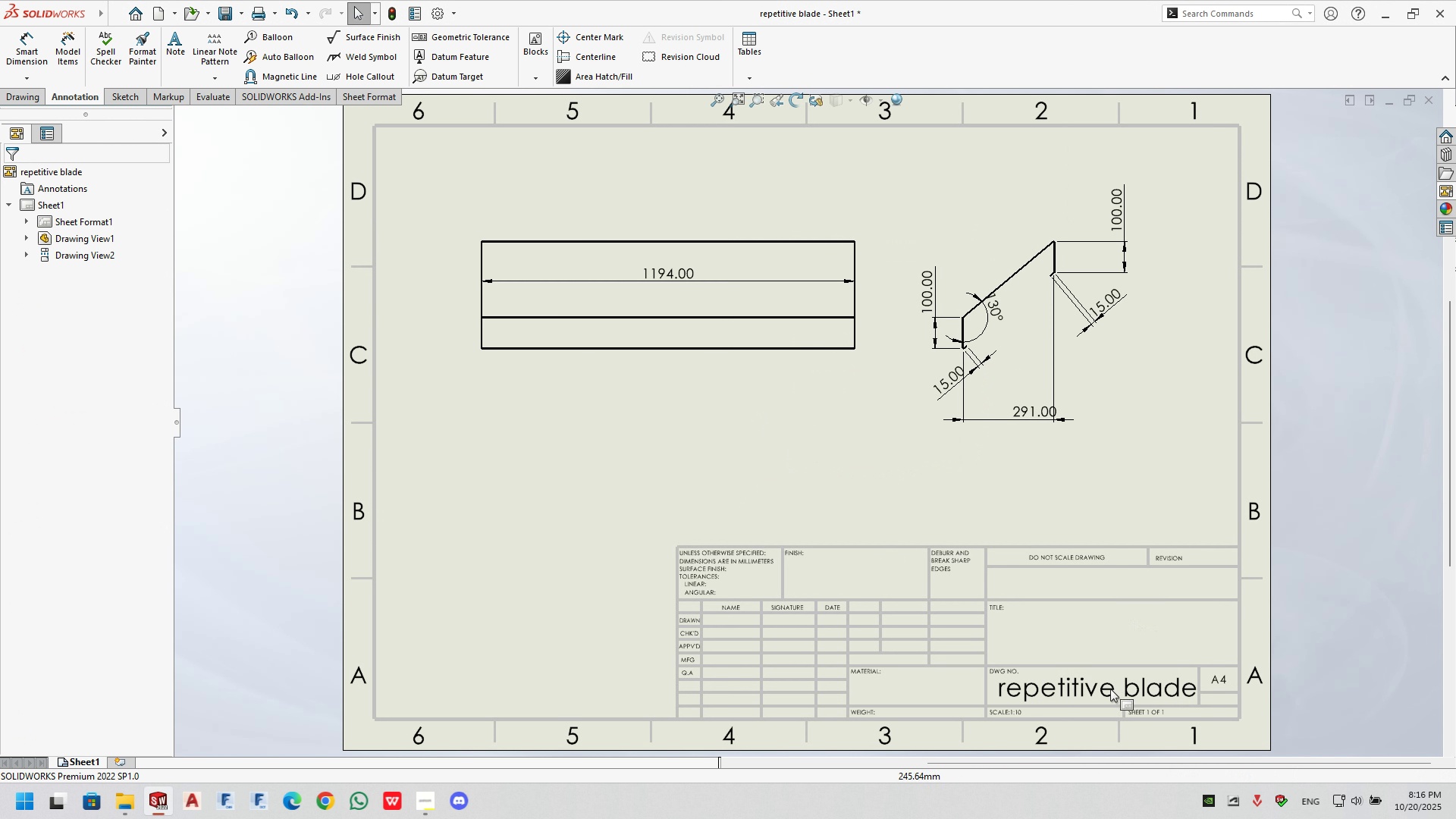 
right_click([1109, 692])
 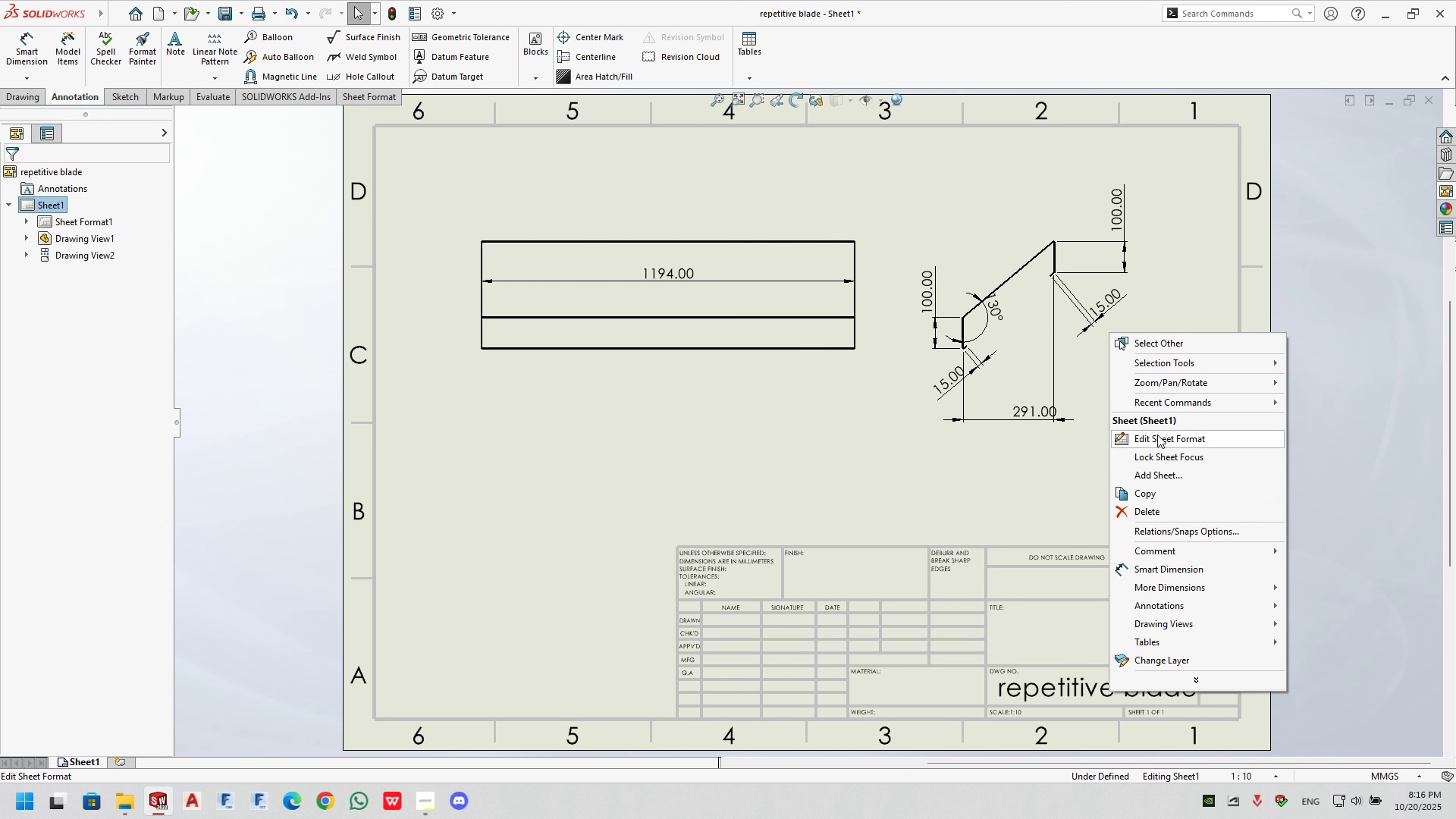 
left_click([1157, 435])
 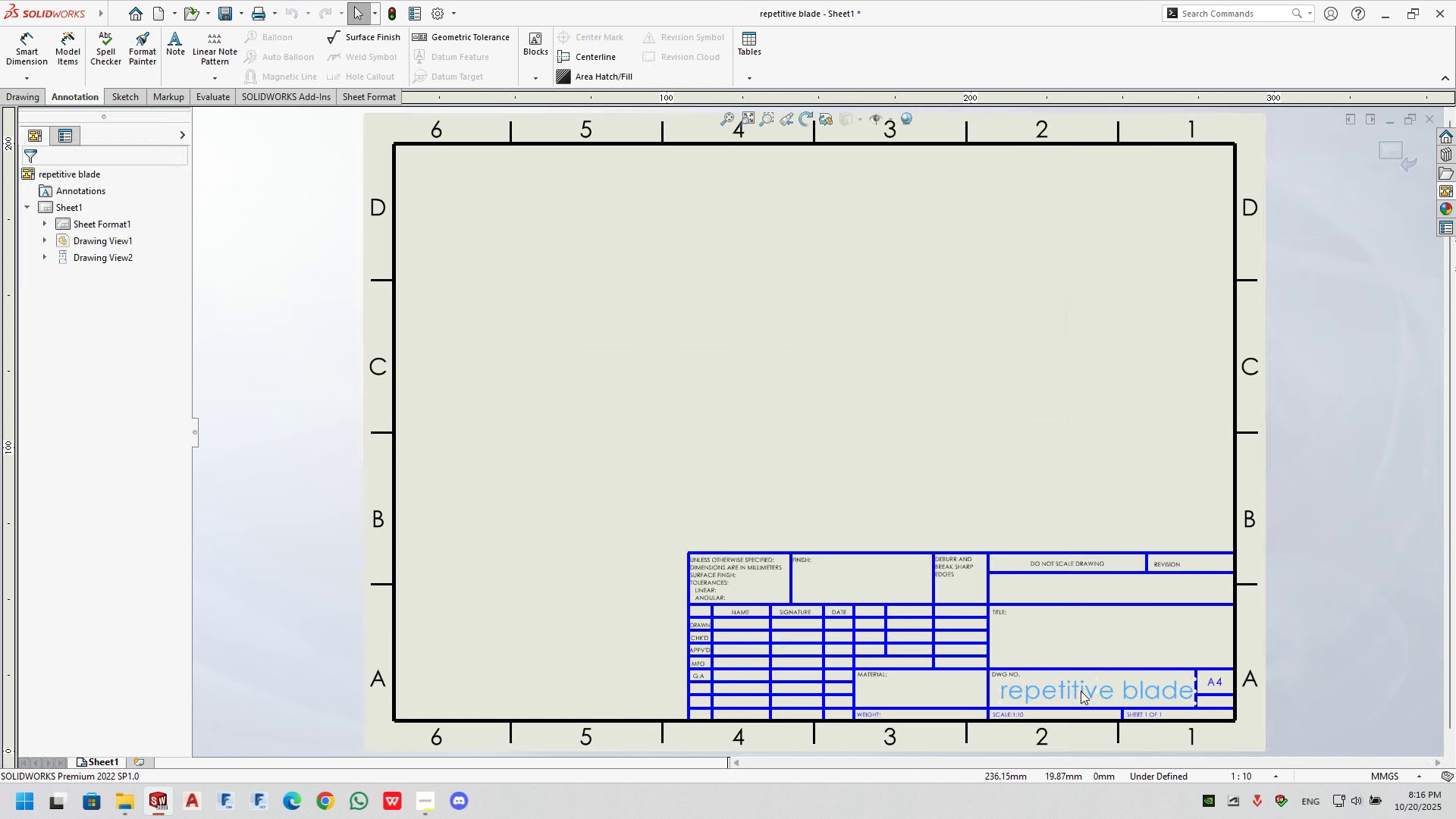 
double_click([1081, 691])
 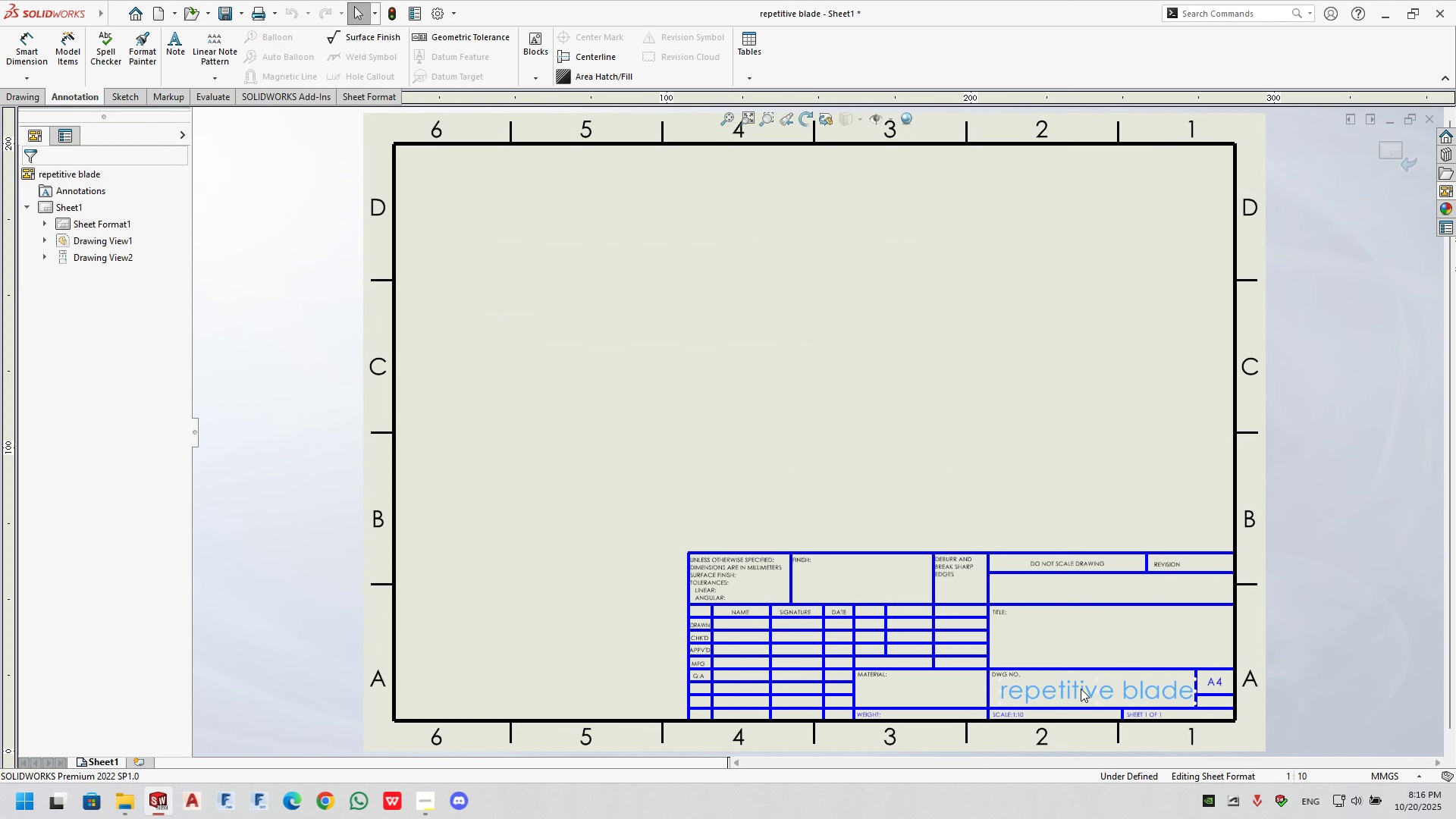 
triple_click([1081, 691])
 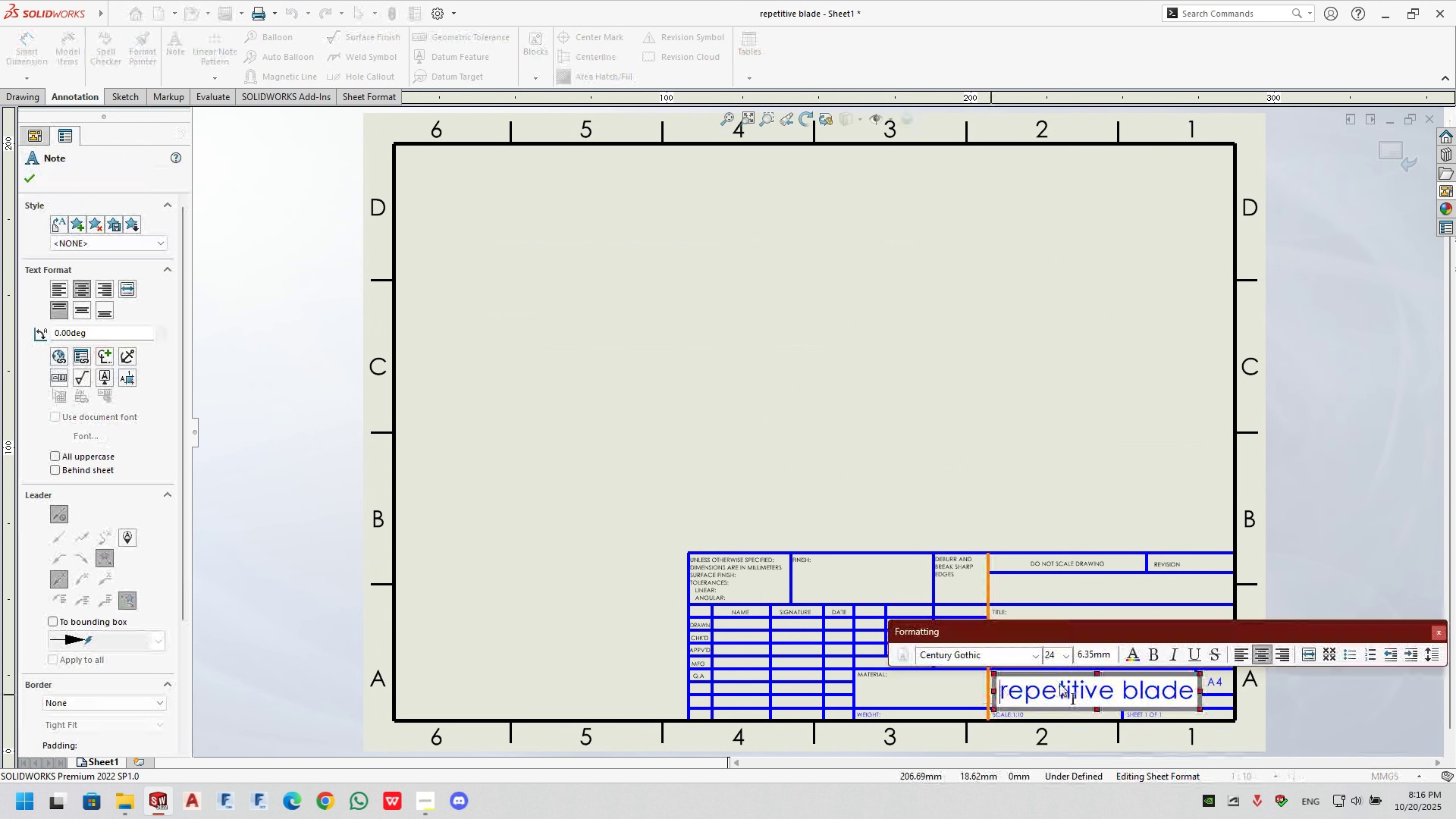 
double_click([1059, 683])
 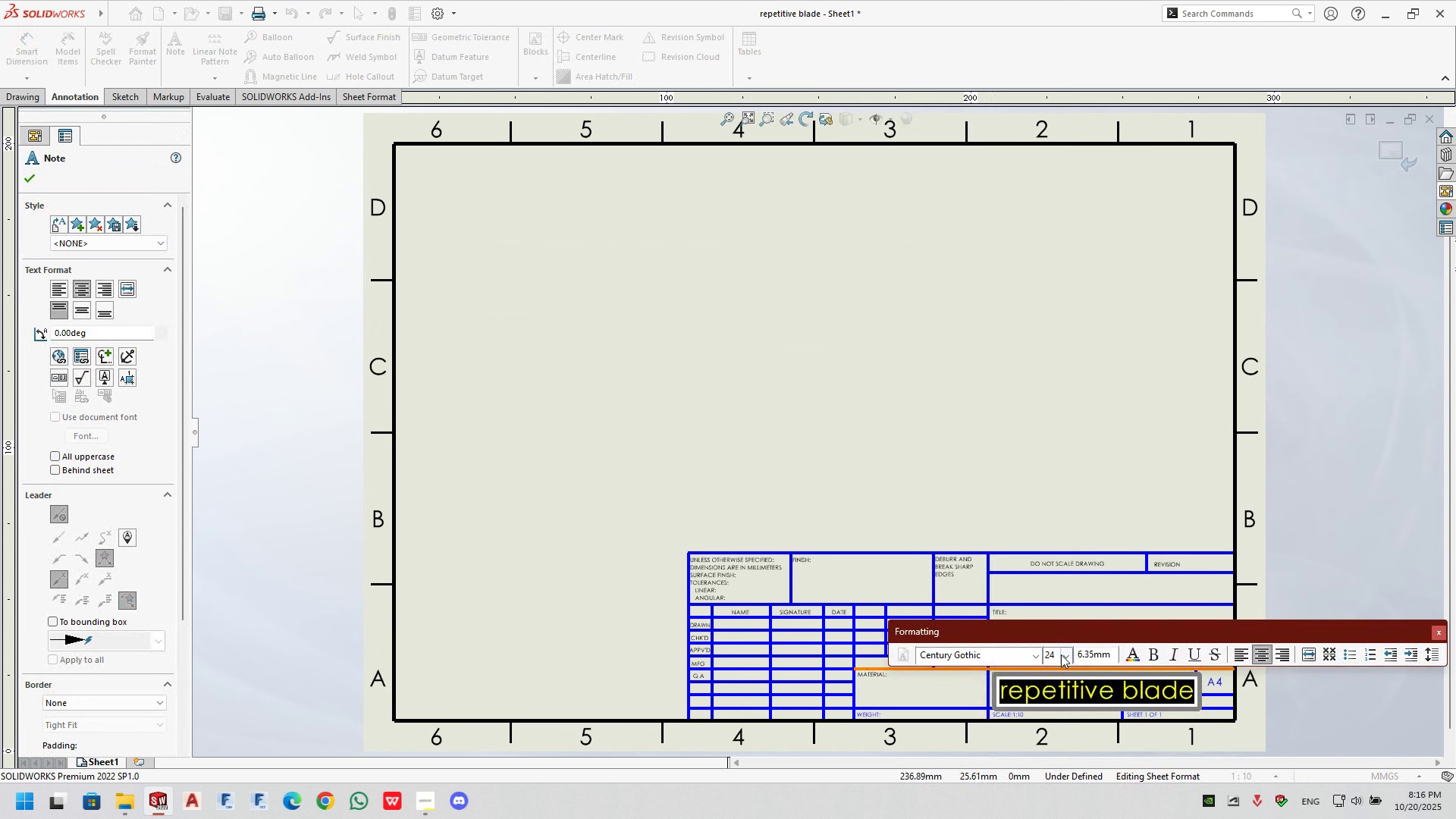 
left_click([1061, 654])
 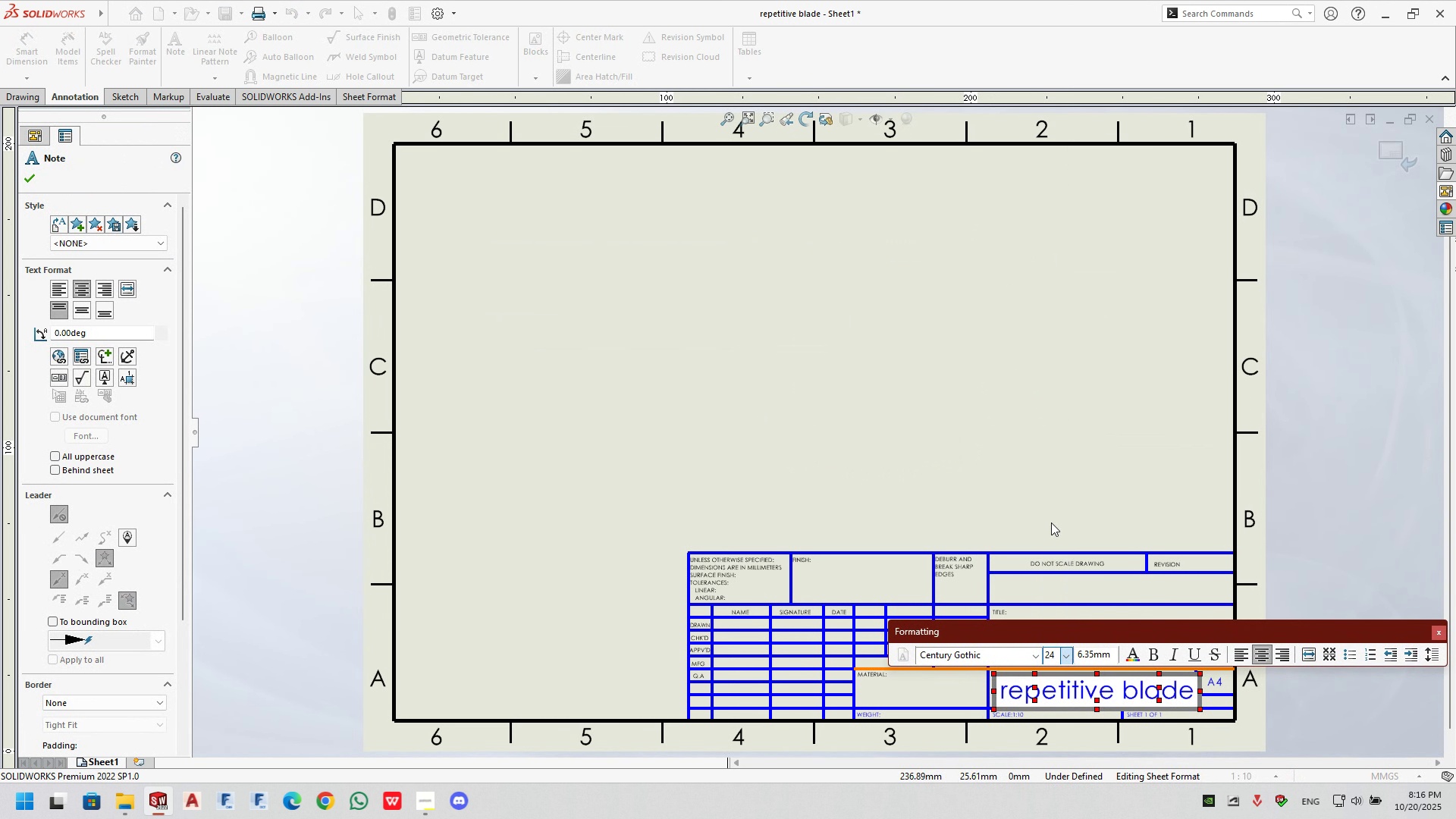 
double_click([1021, 486])
 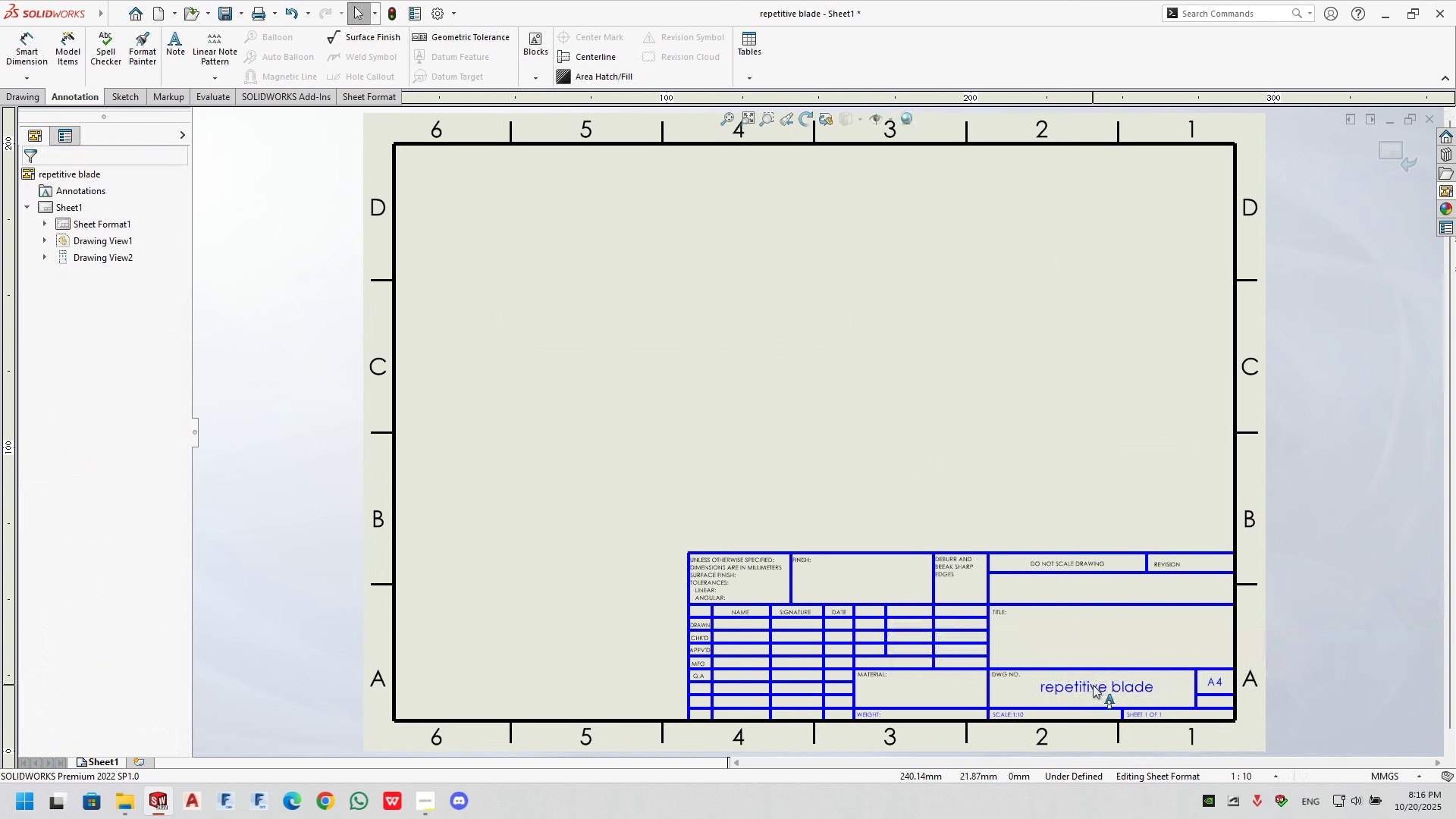 
left_click_drag(start_coordinate=[1093, 684], to_coordinate=[1103, 636])
 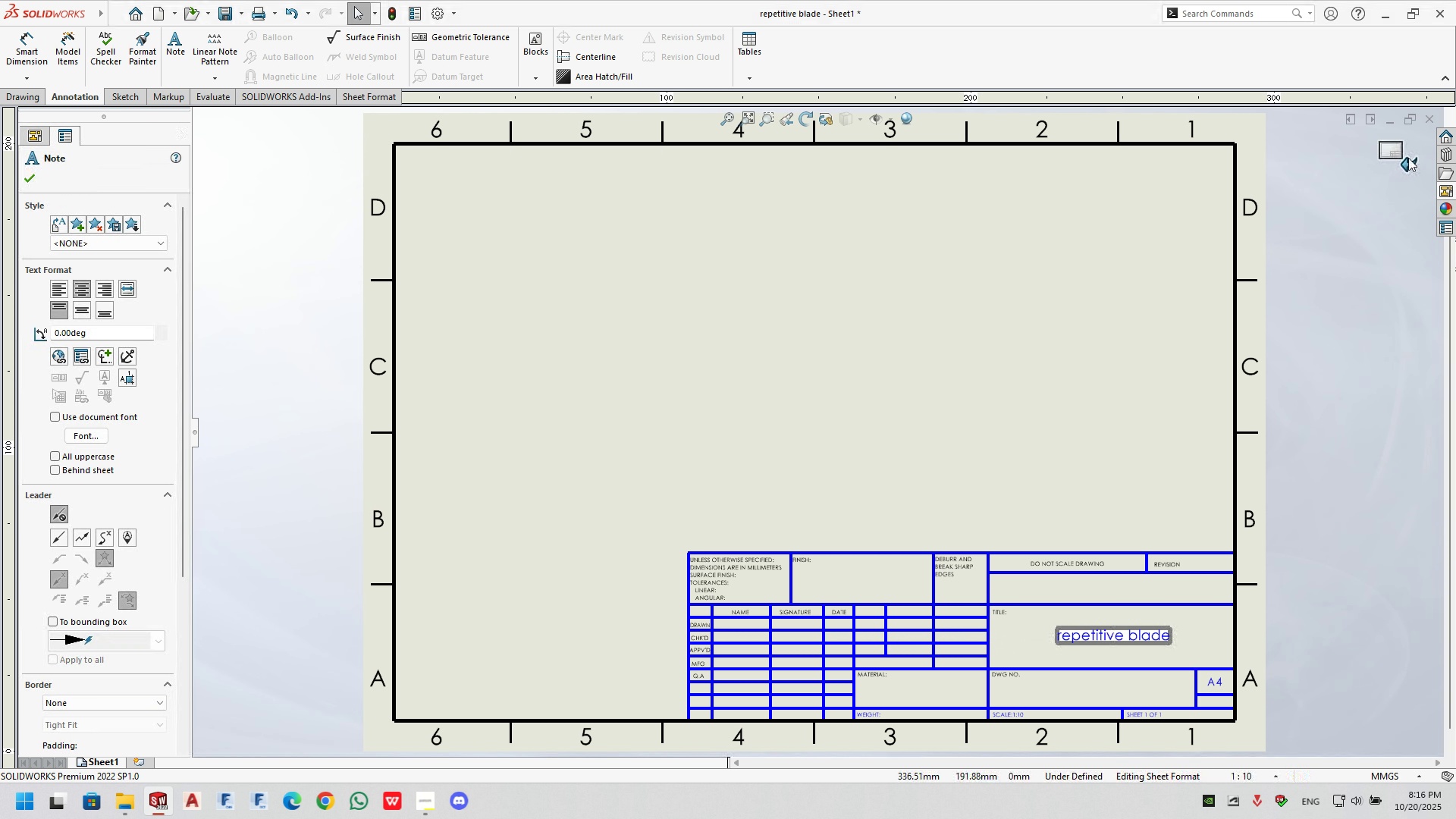 
left_click([1409, 157])
 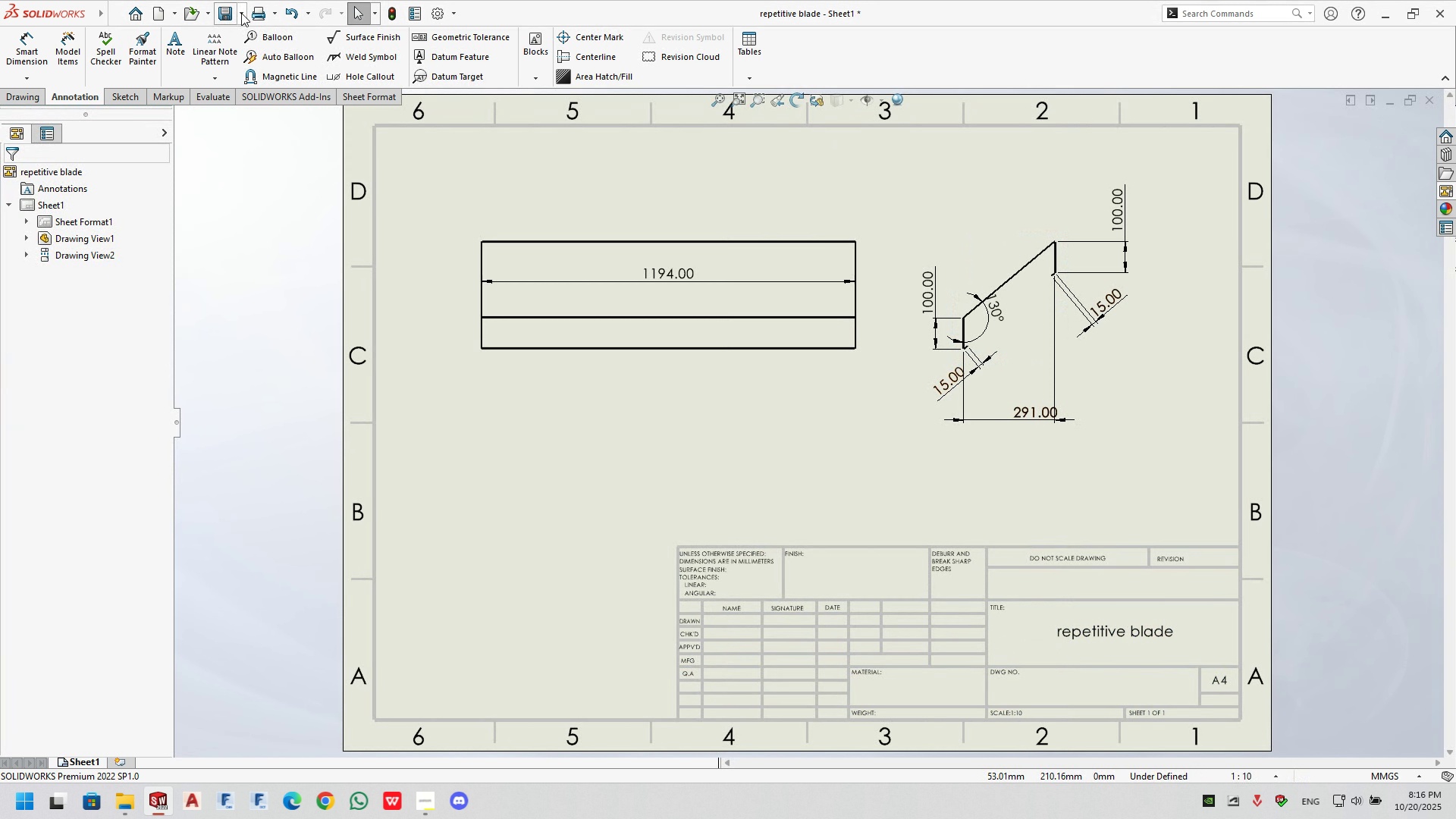 
double_click([251, 52])
 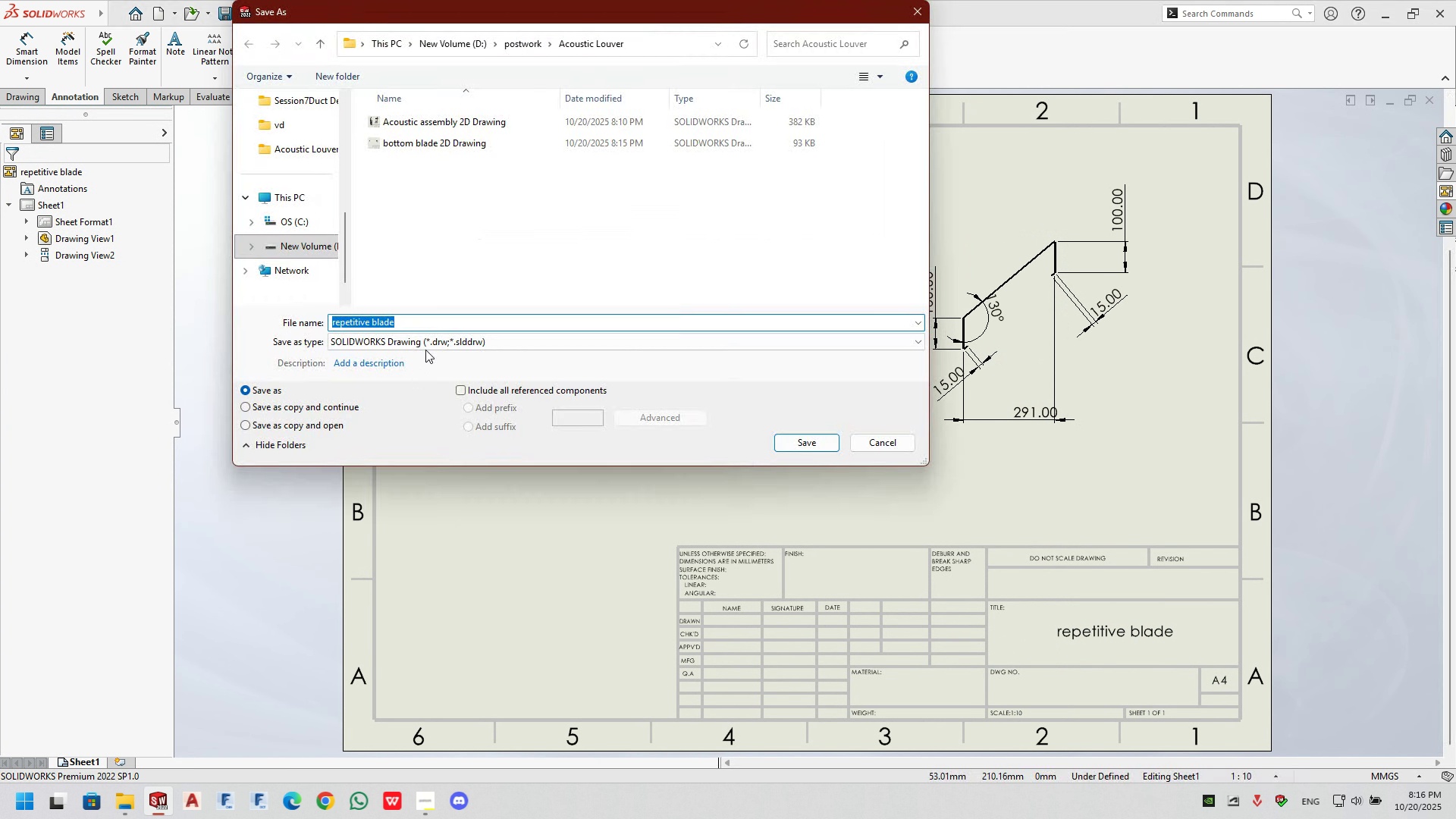 
left_click([429, 322])
 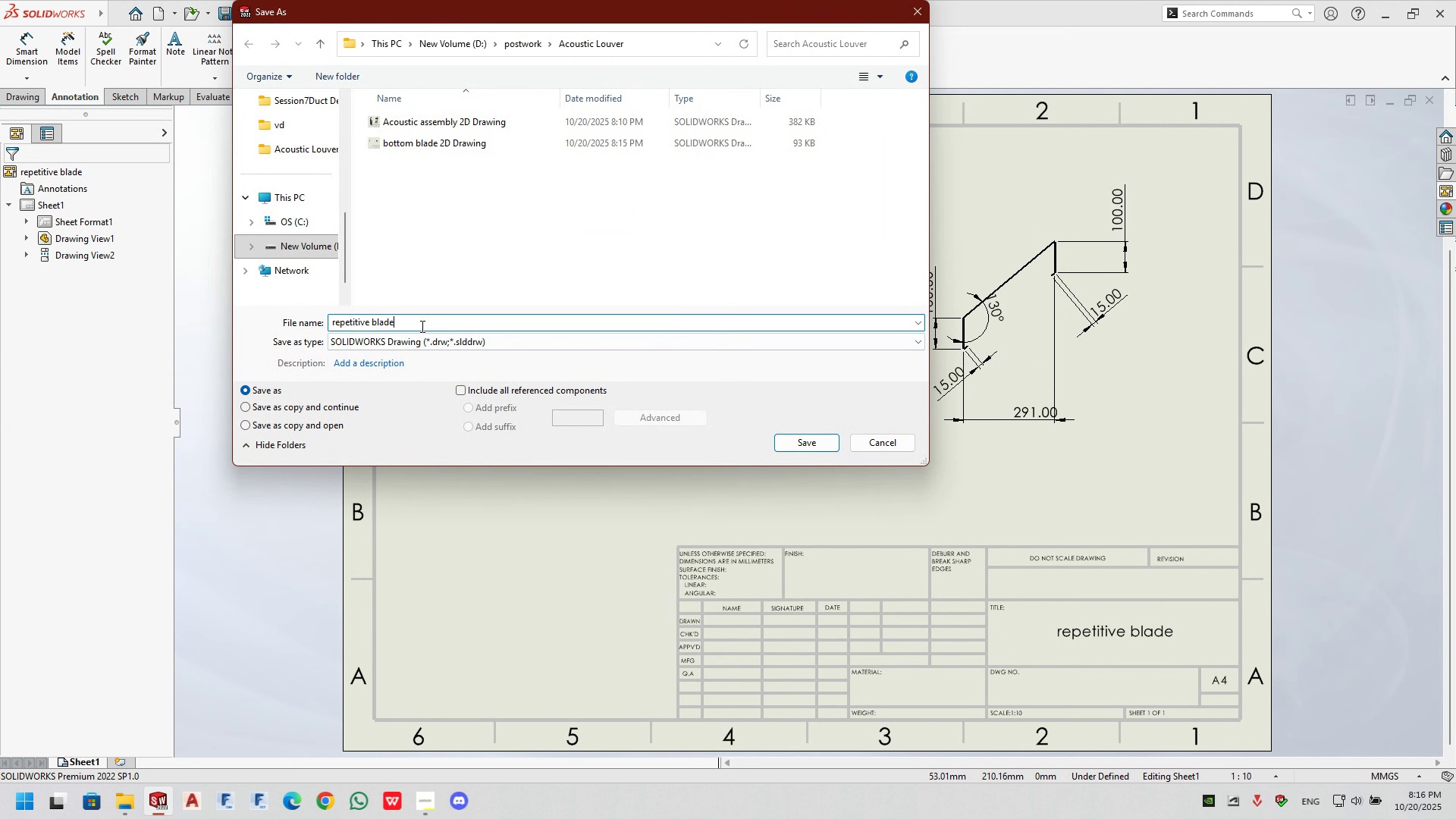 
type( 2D Drawing)
 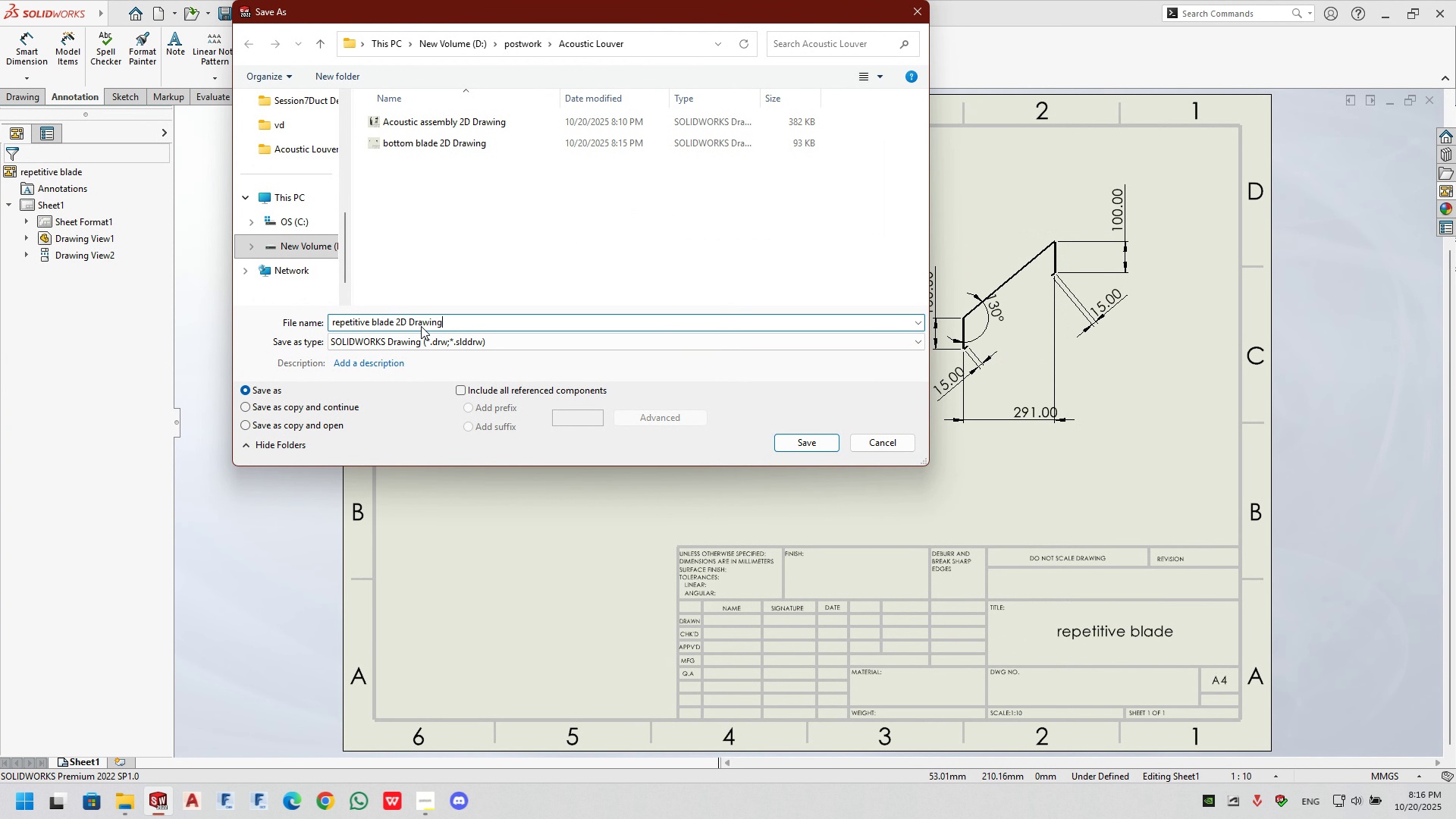 
key(Enter)
 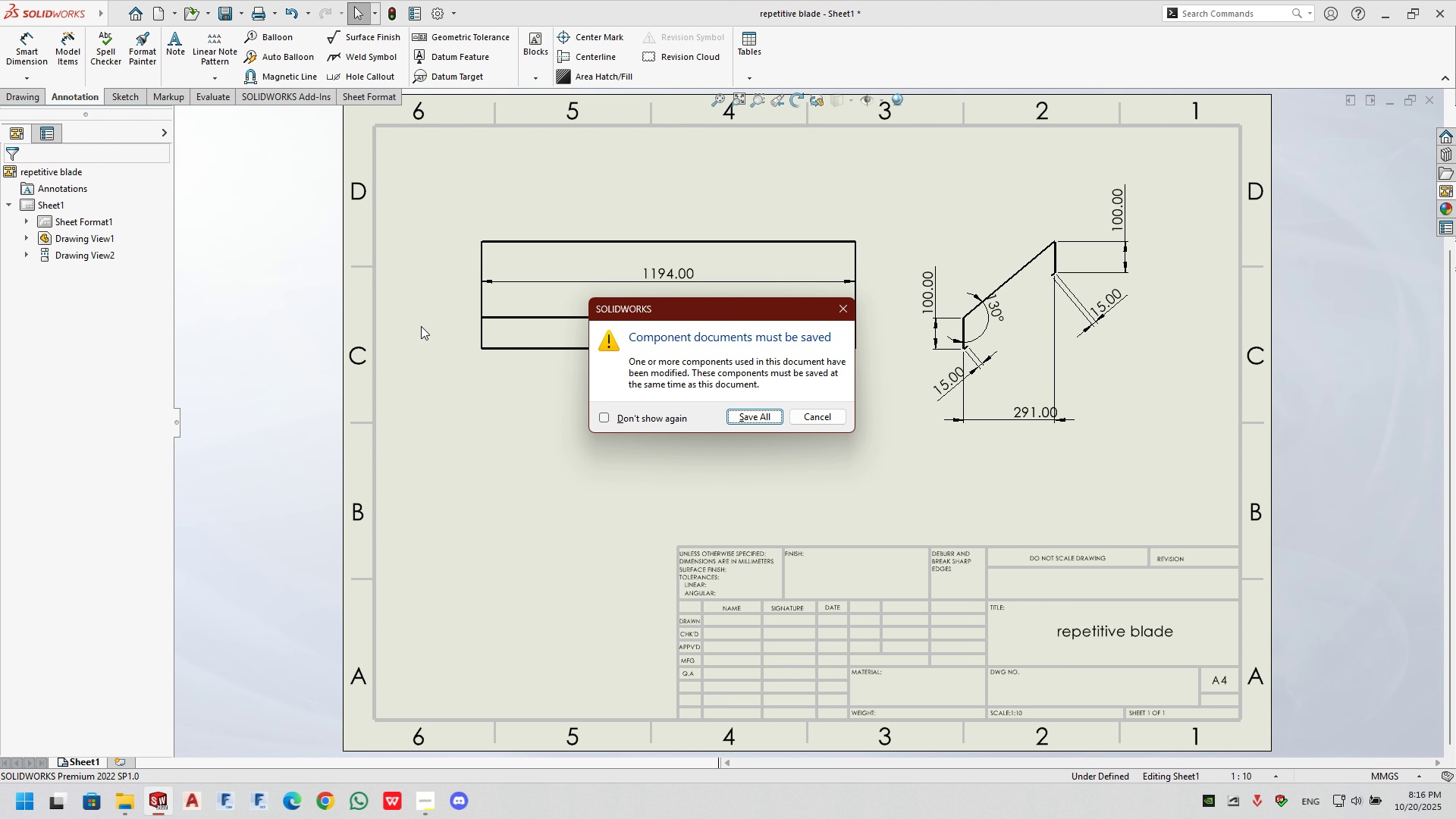 
key(NumpadEnter)
 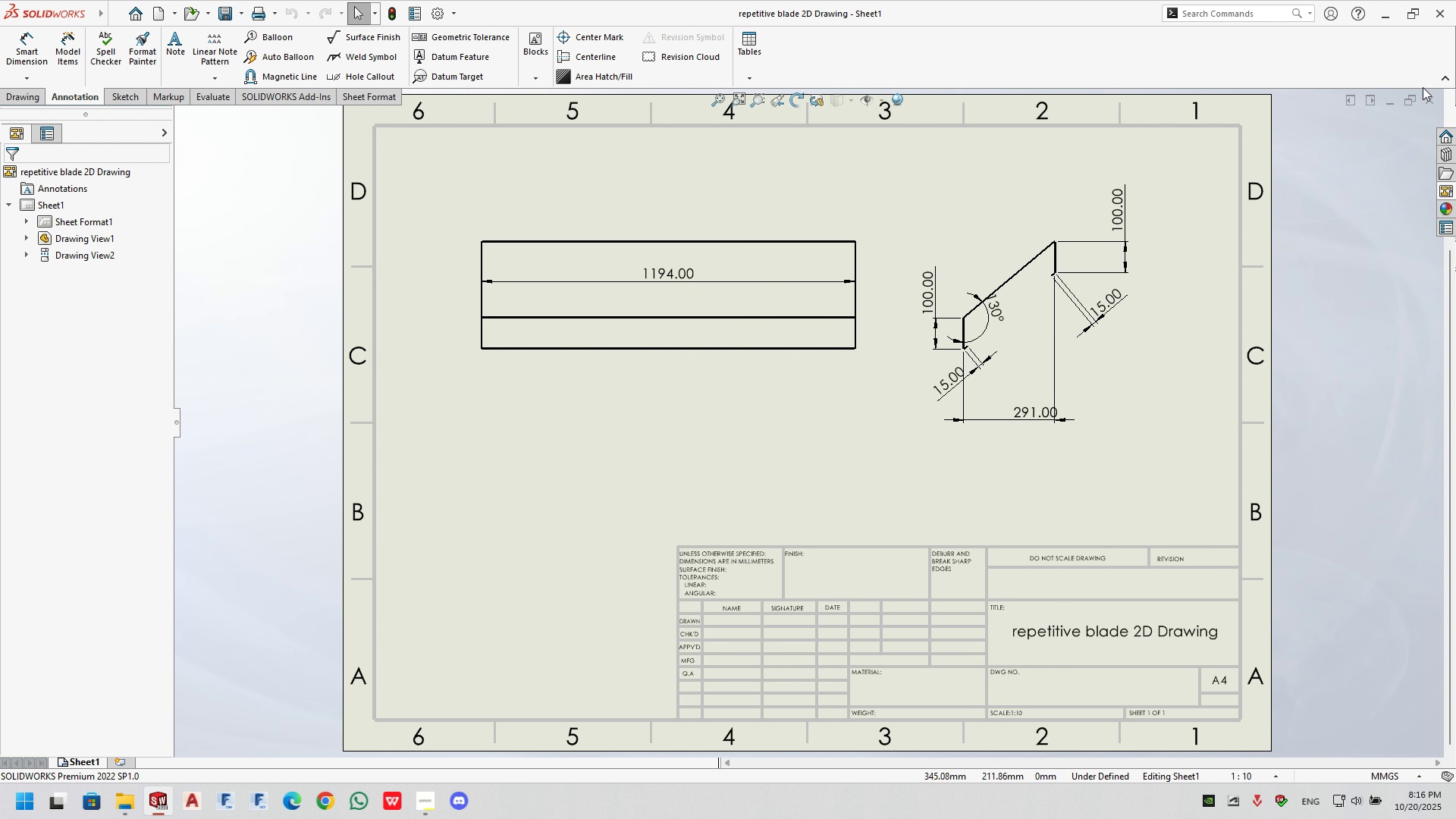 
left_click([1429, 102])
 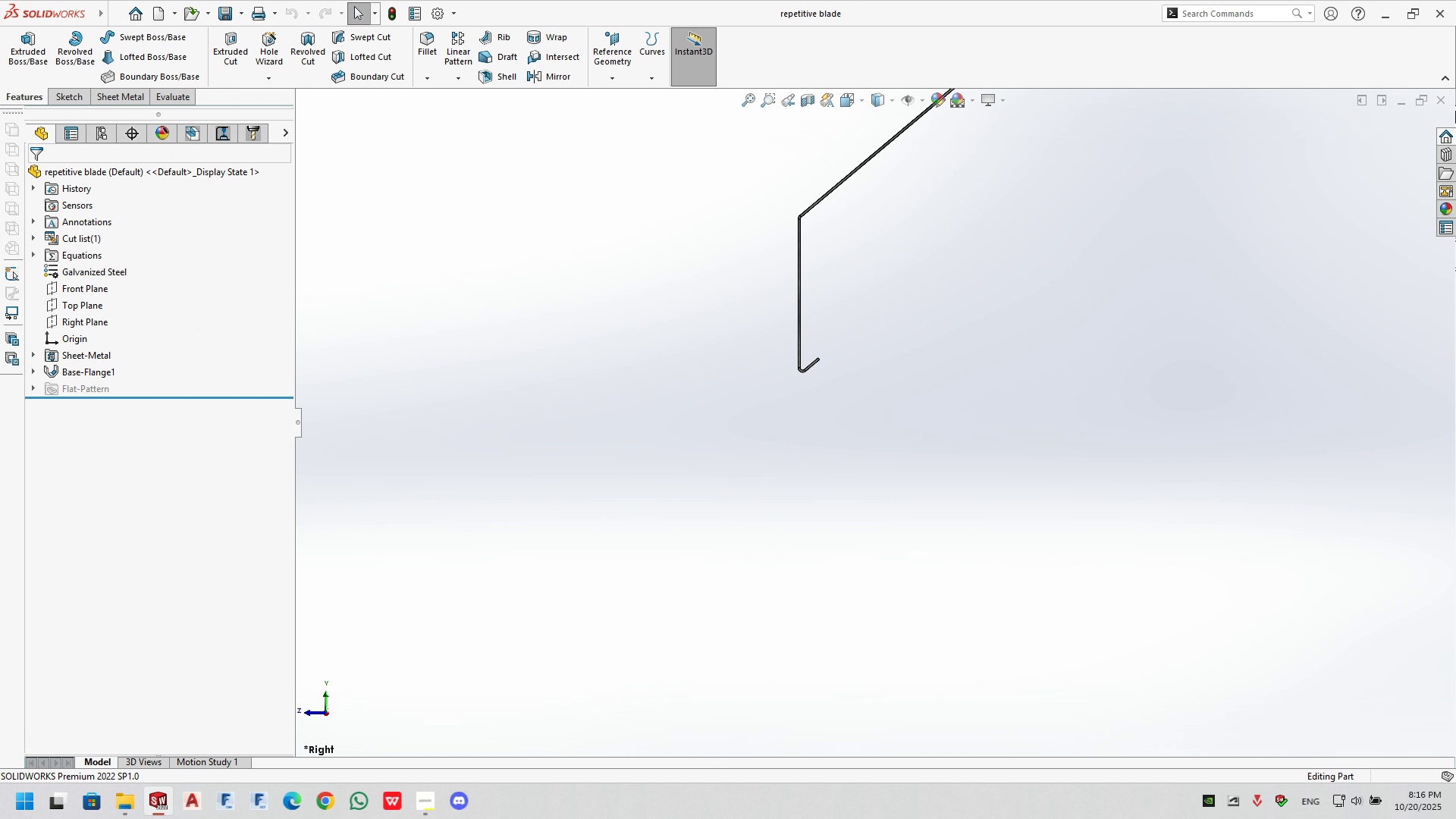 
left_click([1441, 99])
 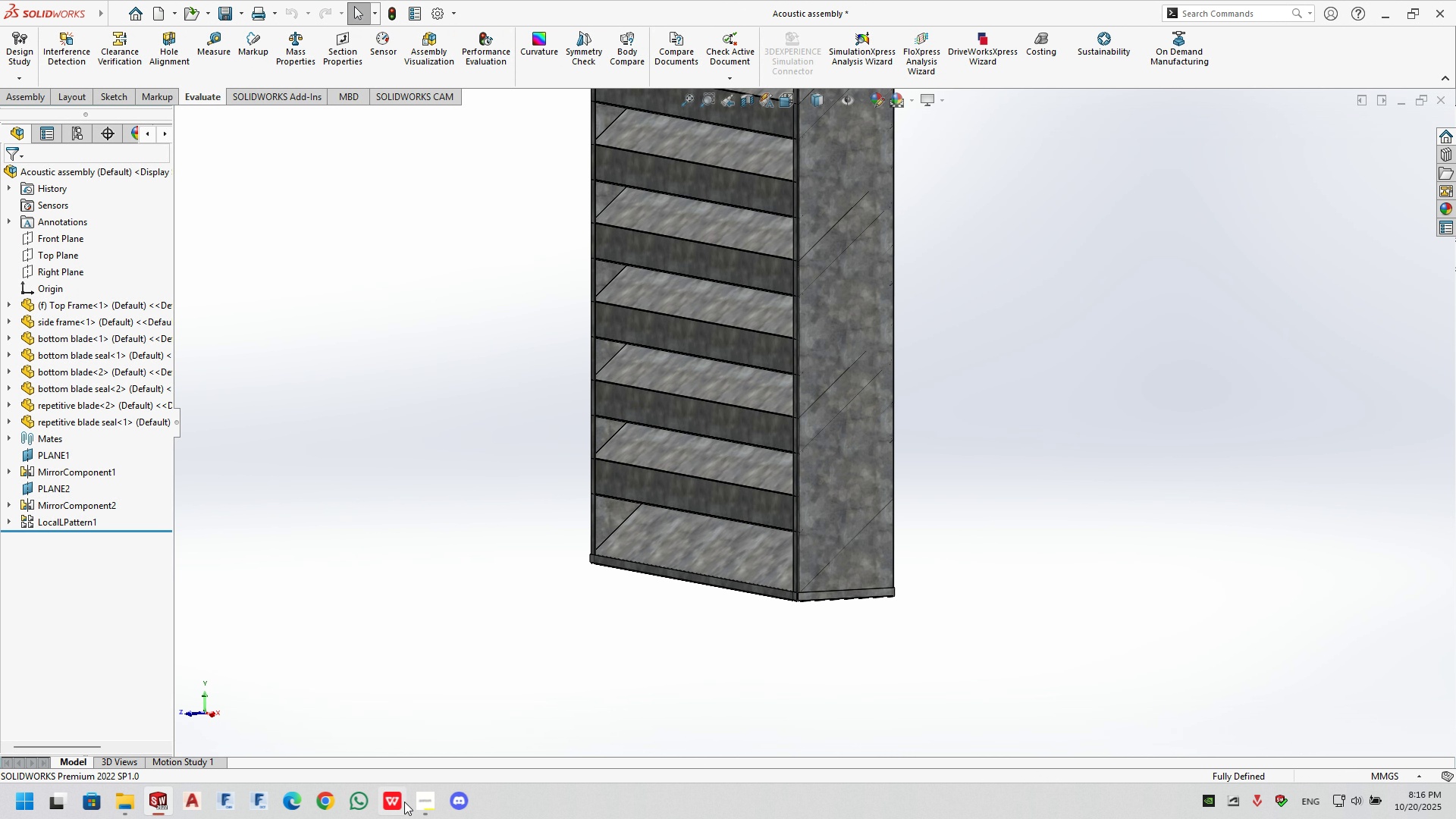 
left_click([425, 810])